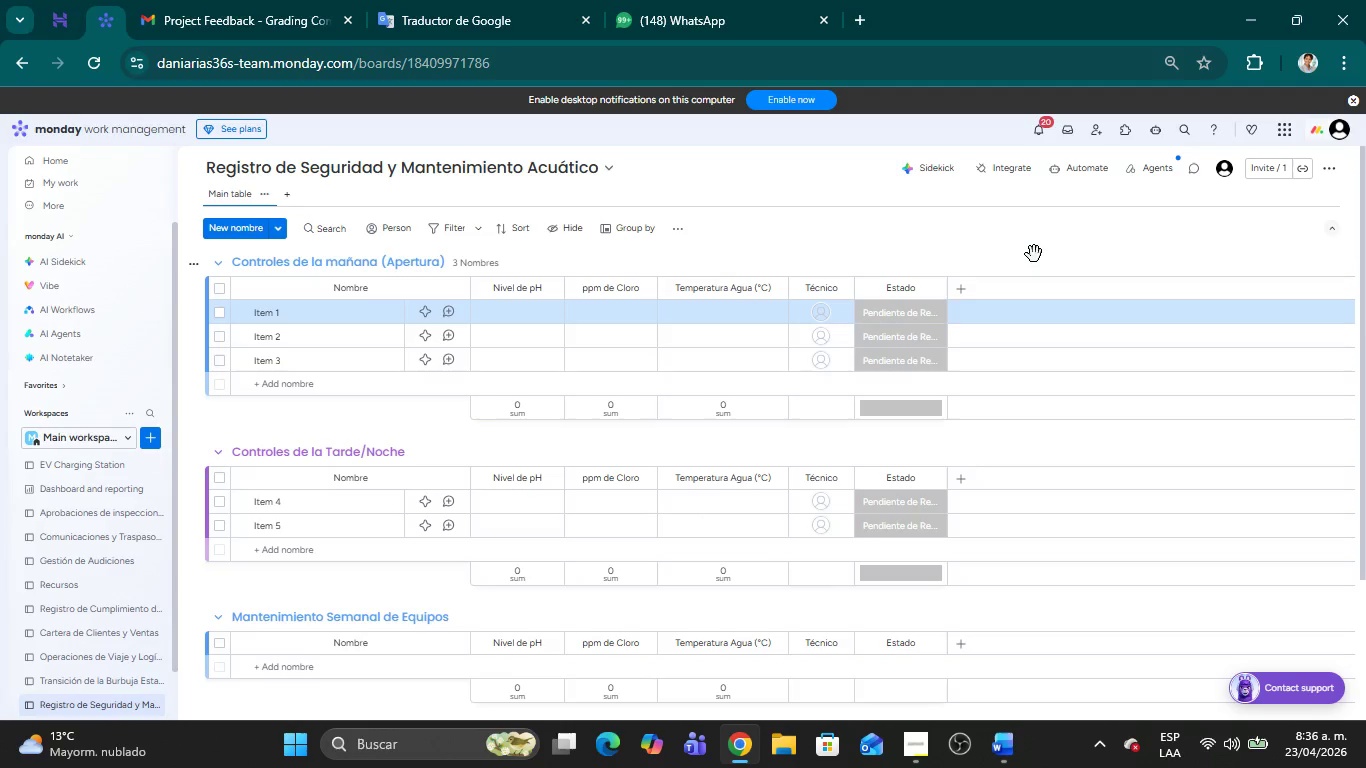 
scroll: coordinate [102, 604], scroll_direction: down, amount: 1.0
 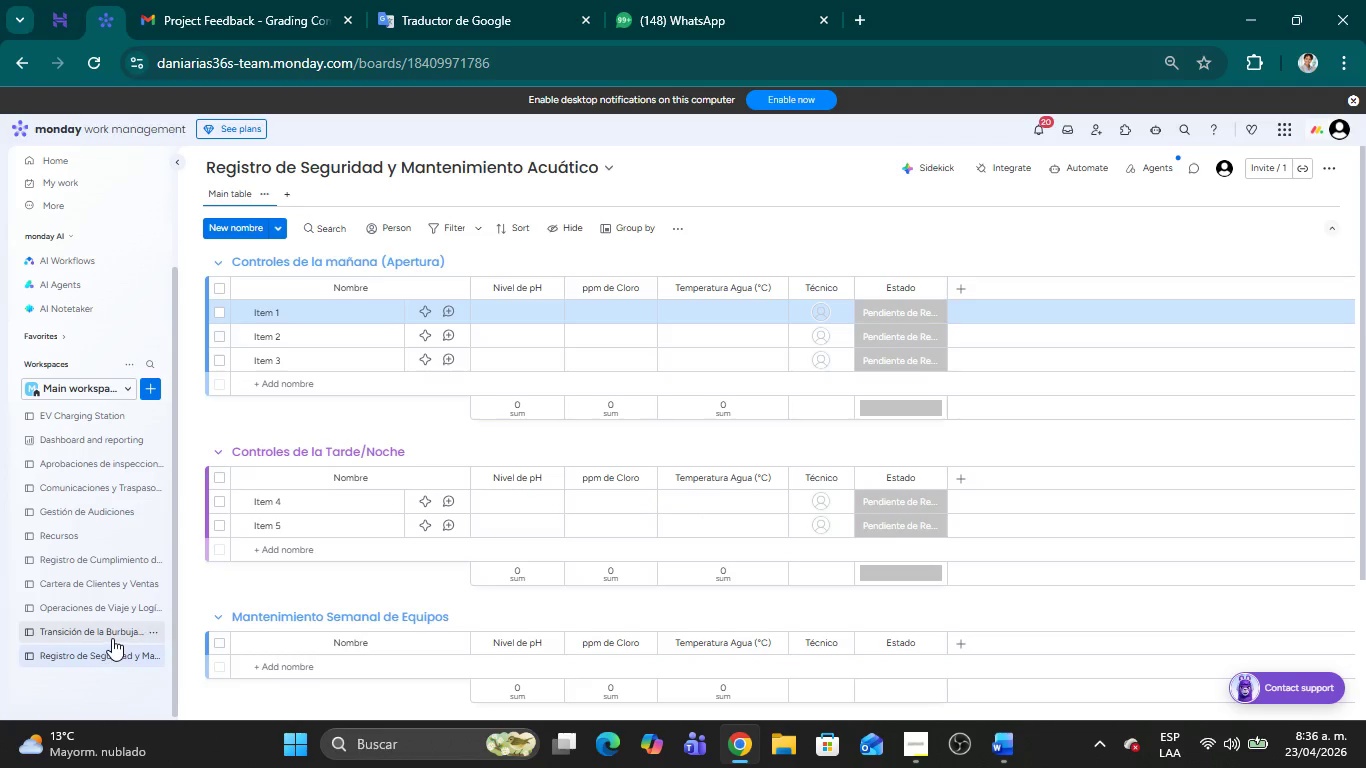 
left_click([110, 634])
 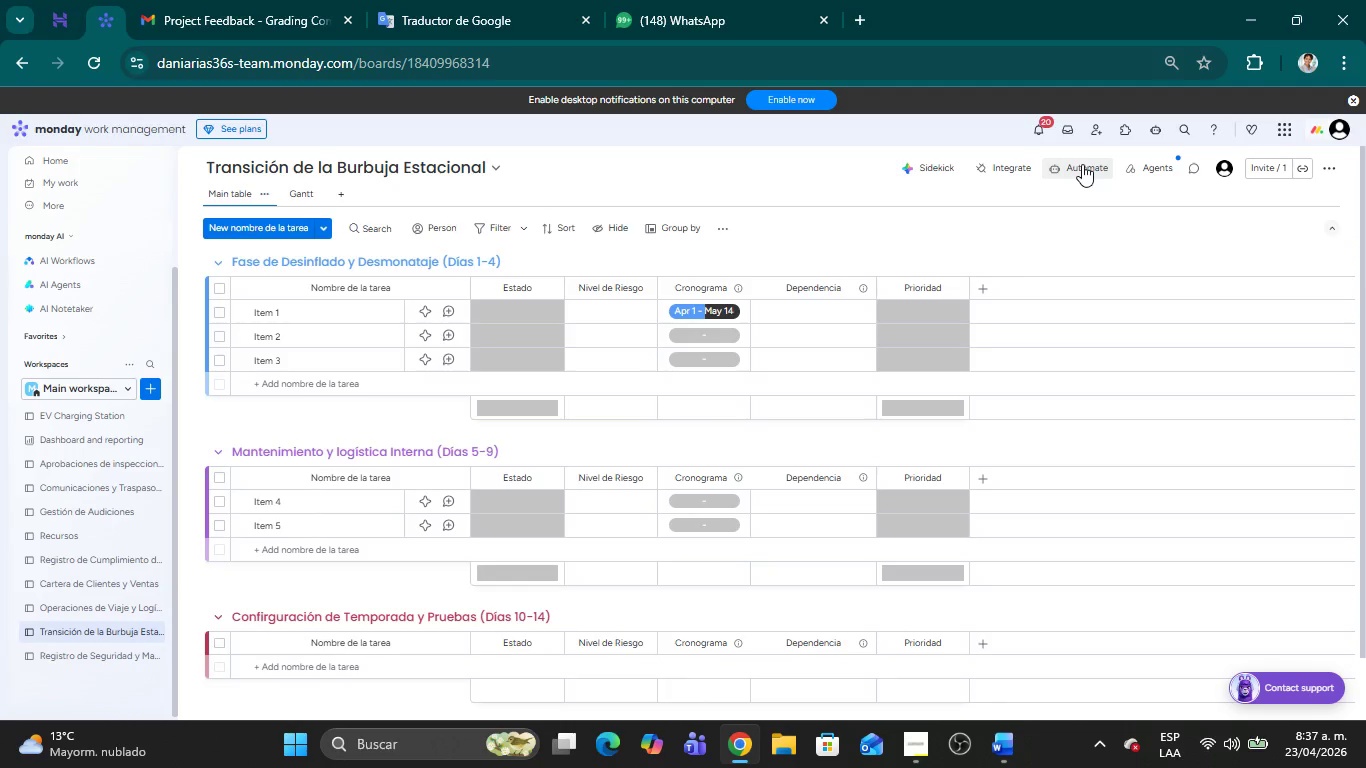 
wait(39.89)
 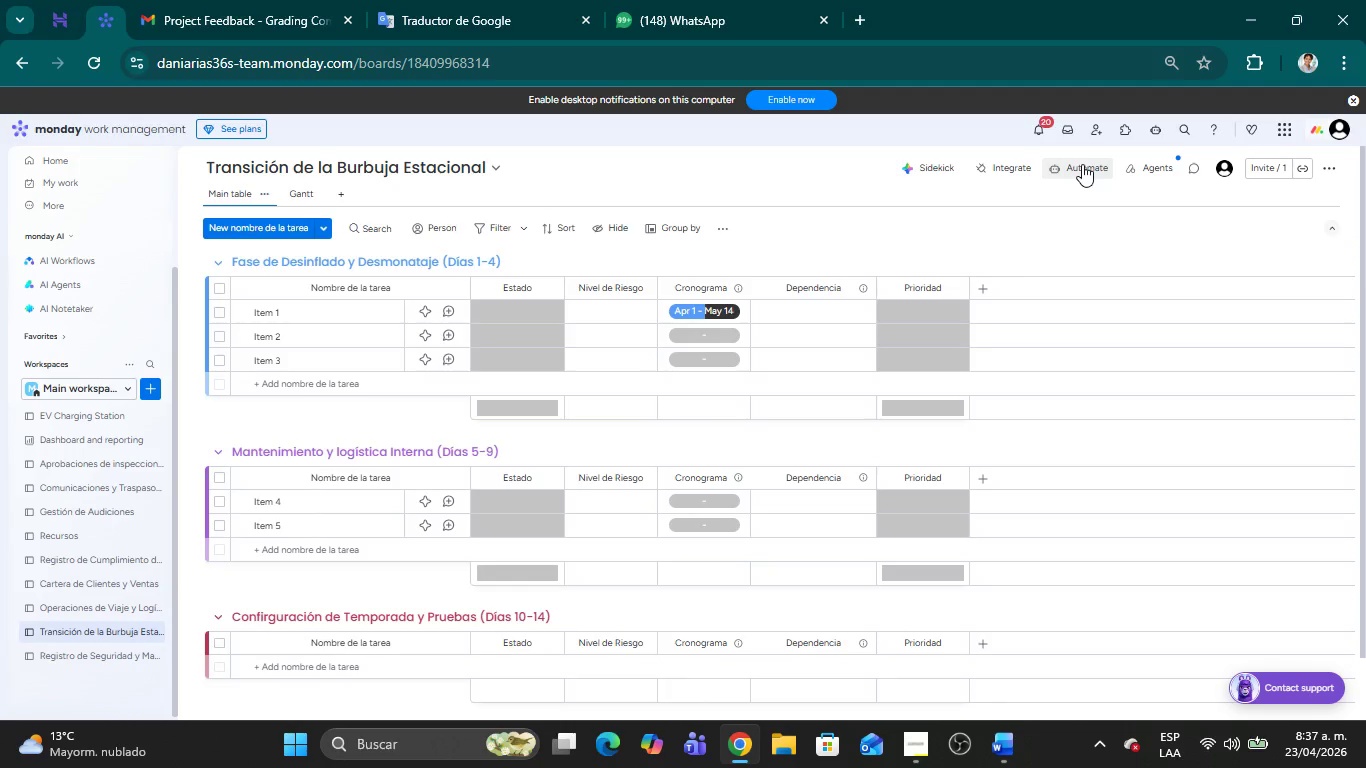 
left_click([1065, 177])
 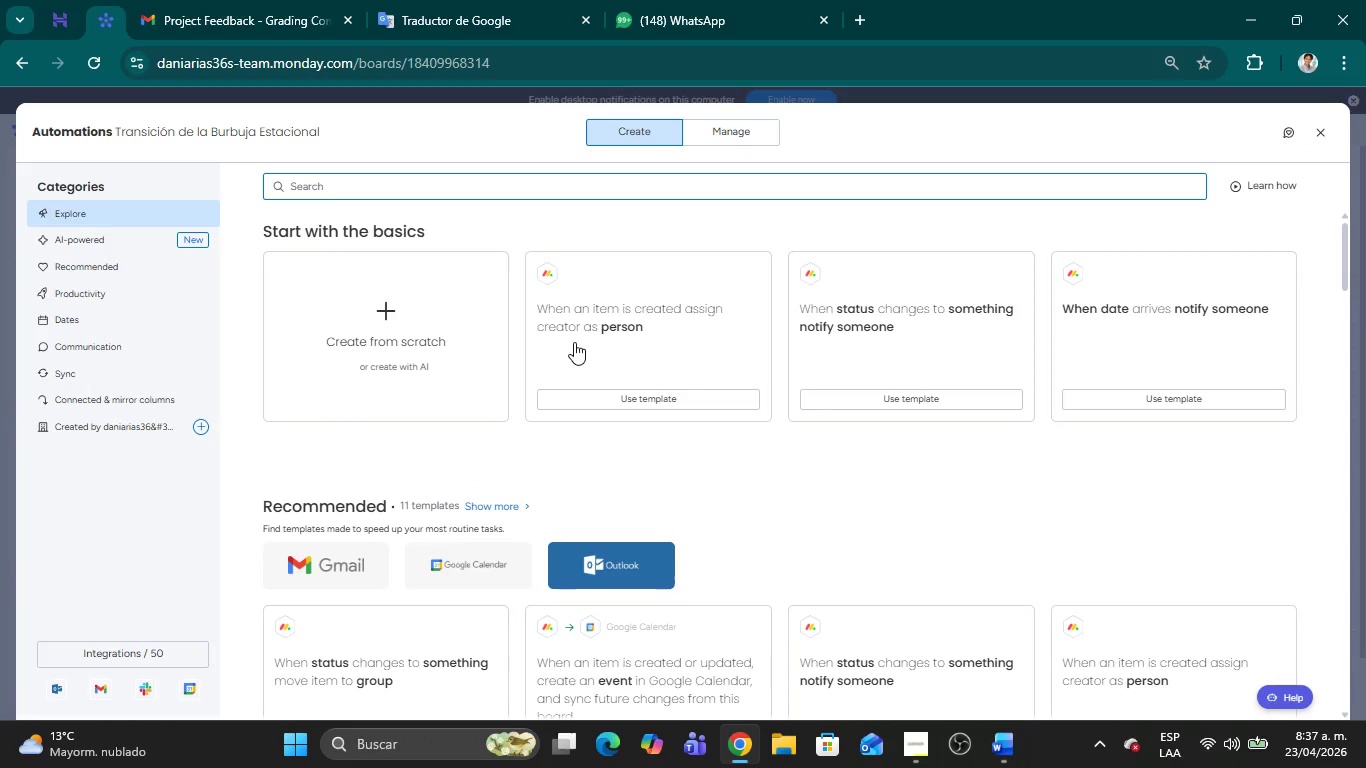 
wait(6.97)
 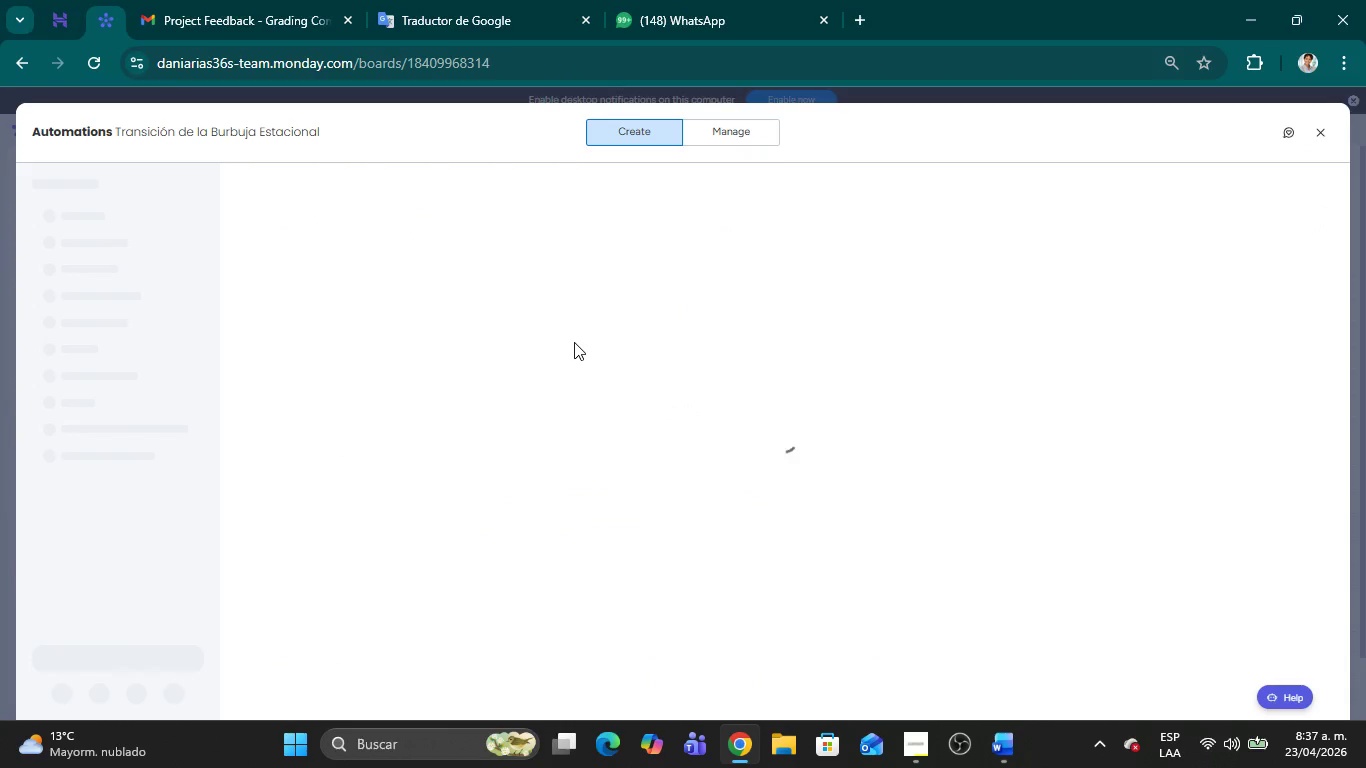 
left_click([400, 300])
 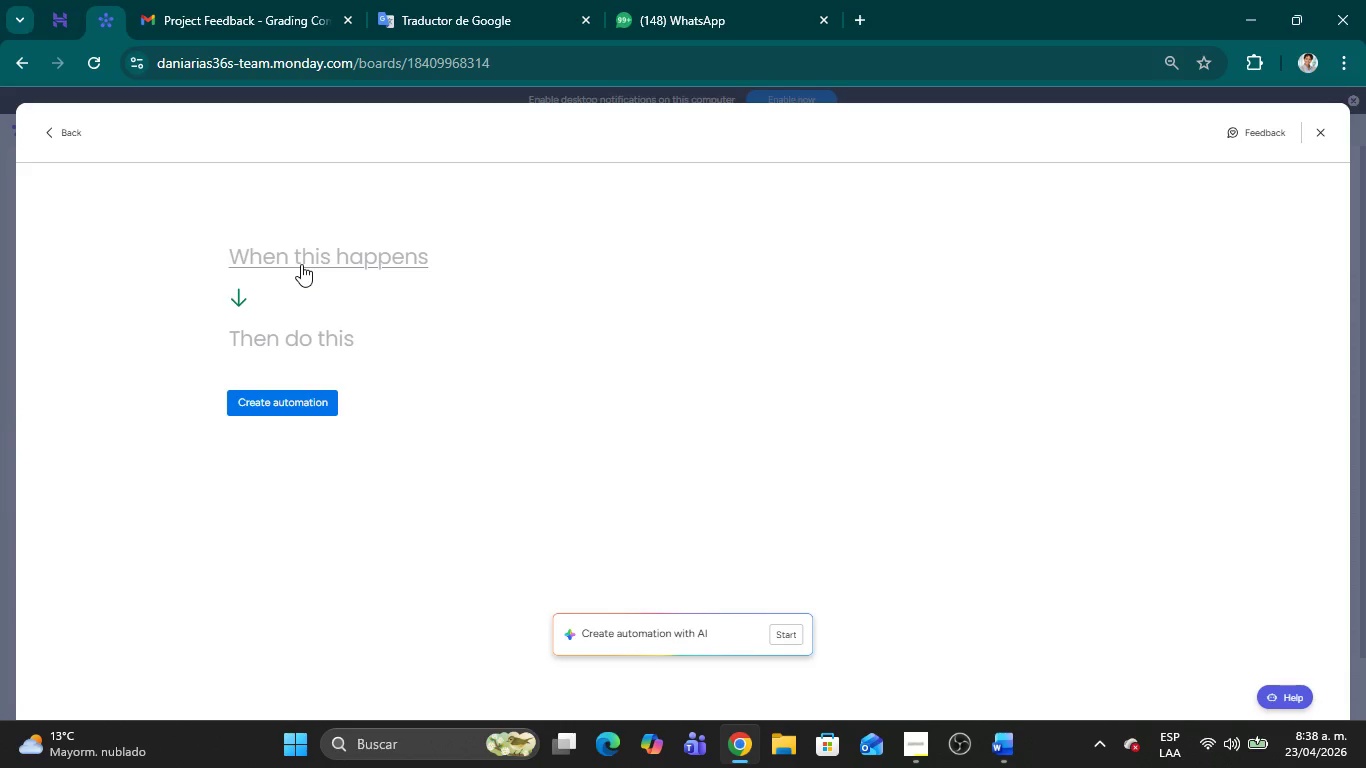 
wait(67.25)
 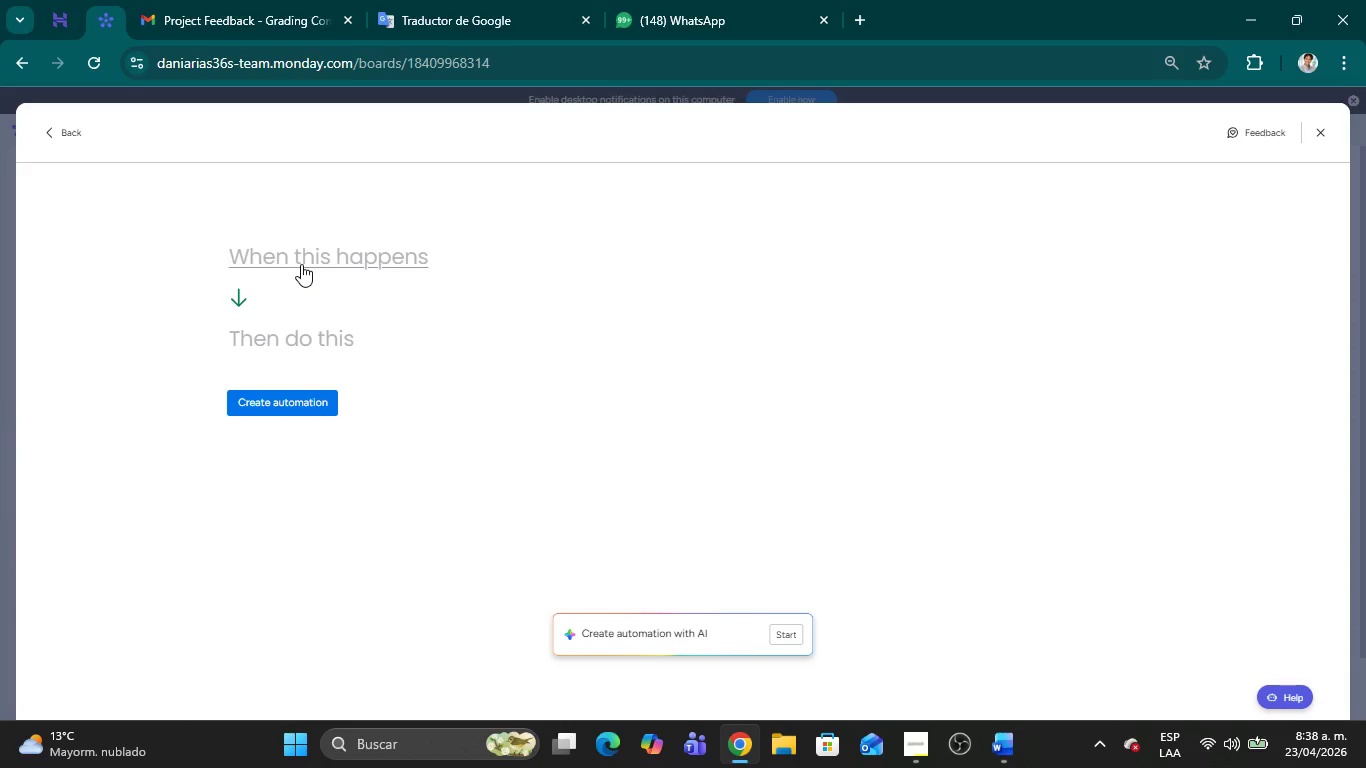 
left_click([331, 244])
 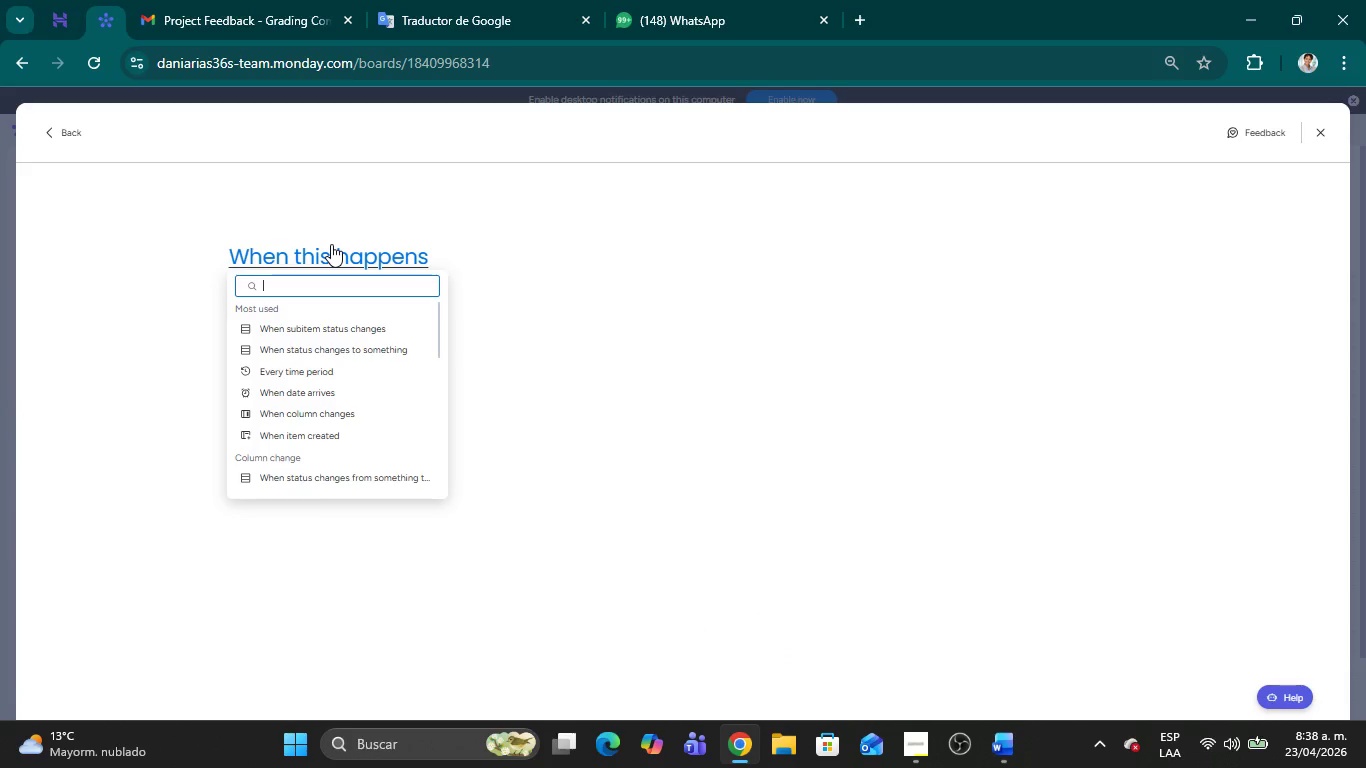 
left_click([340, 409])
 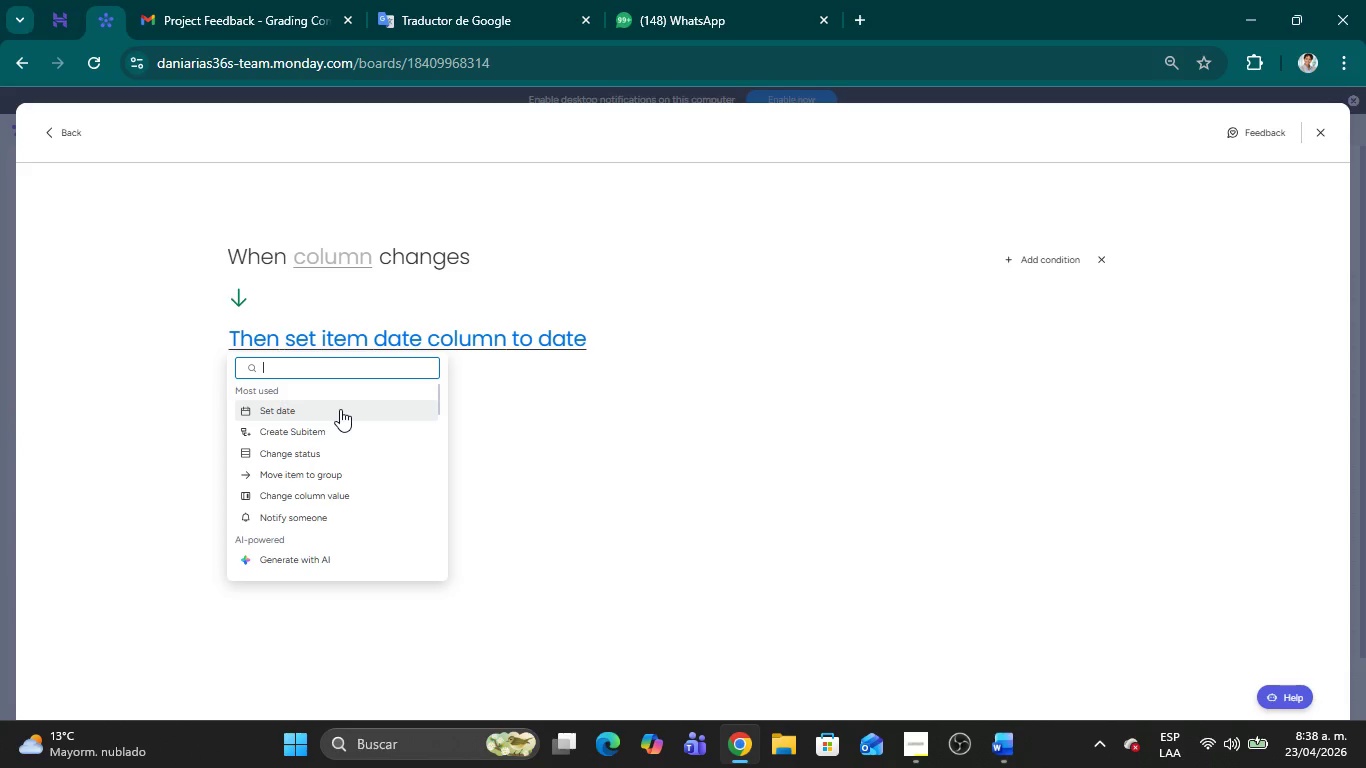 
wait(5.36)
 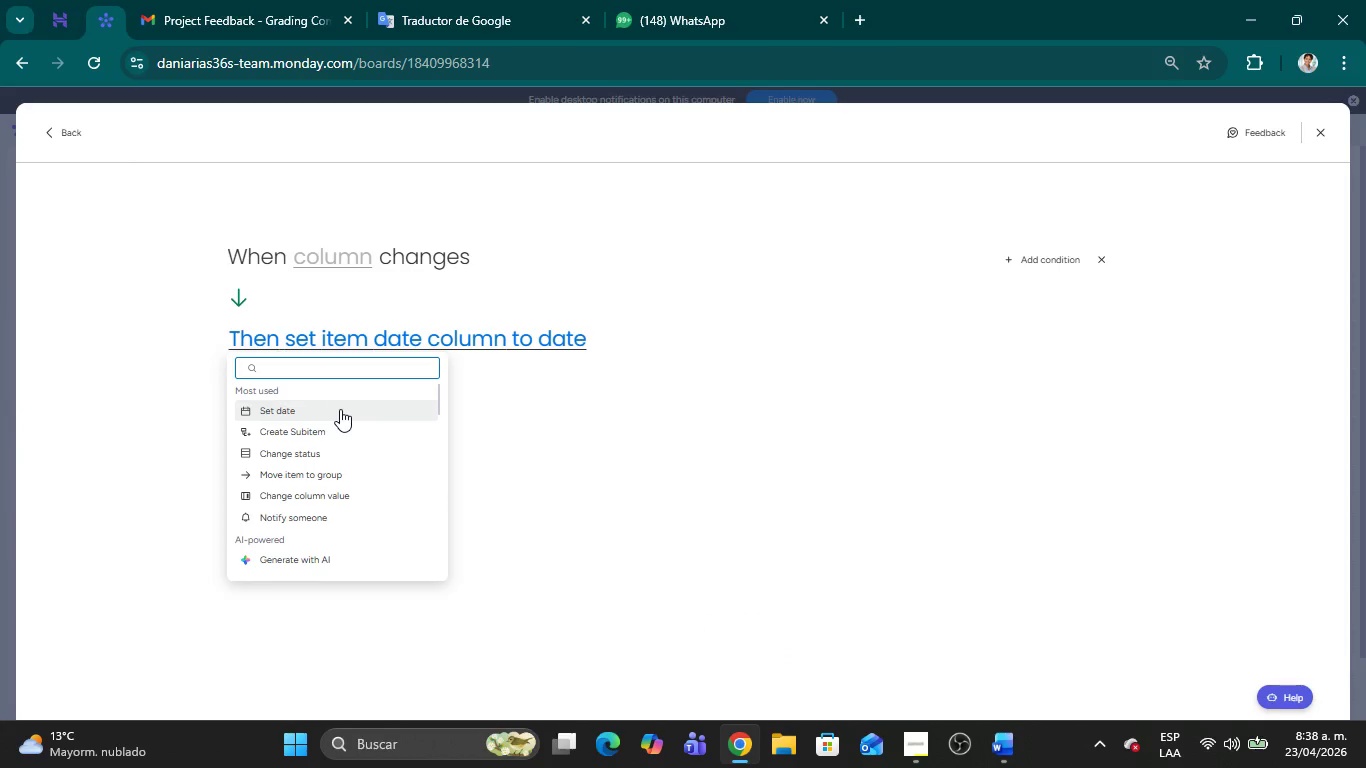 
left_click([350, 254])
 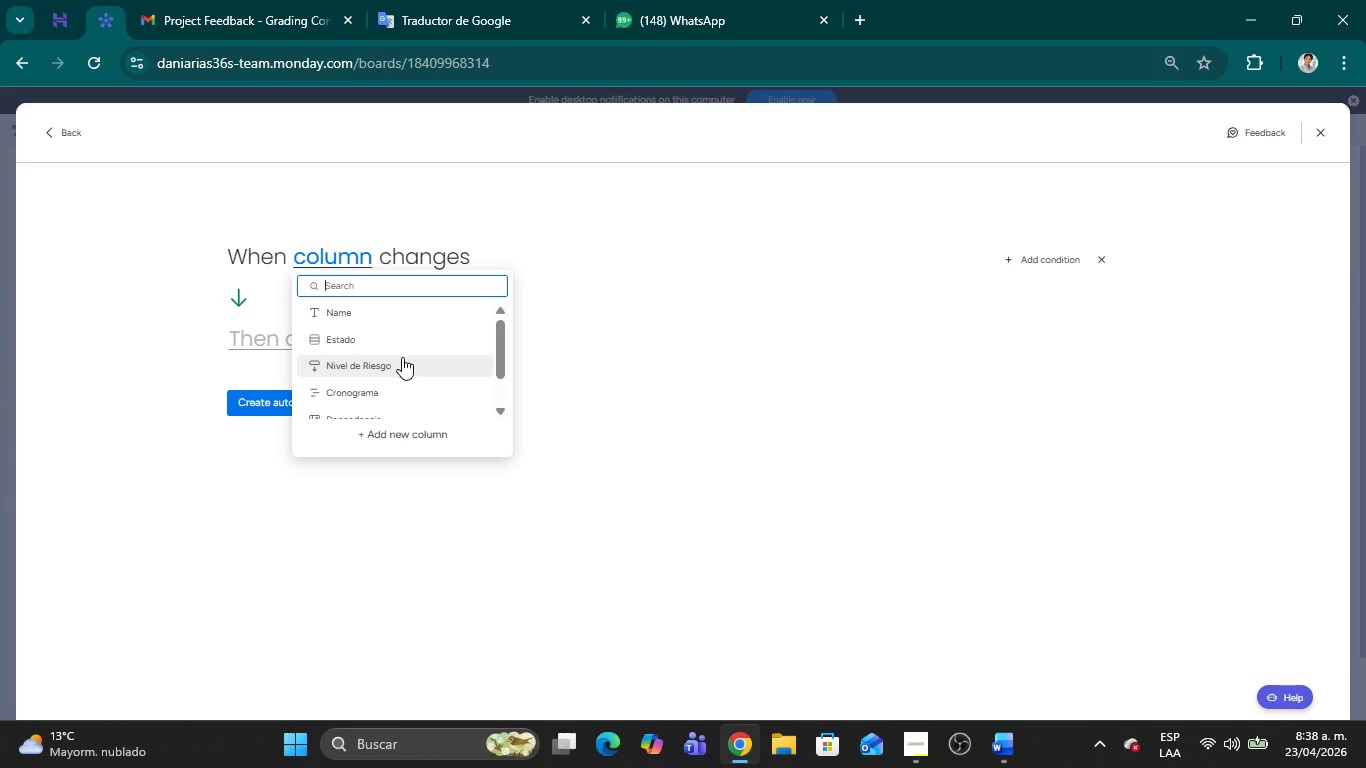 
scroll: coordinate [404, 358], scroll_direction: down, amount: 5.0
 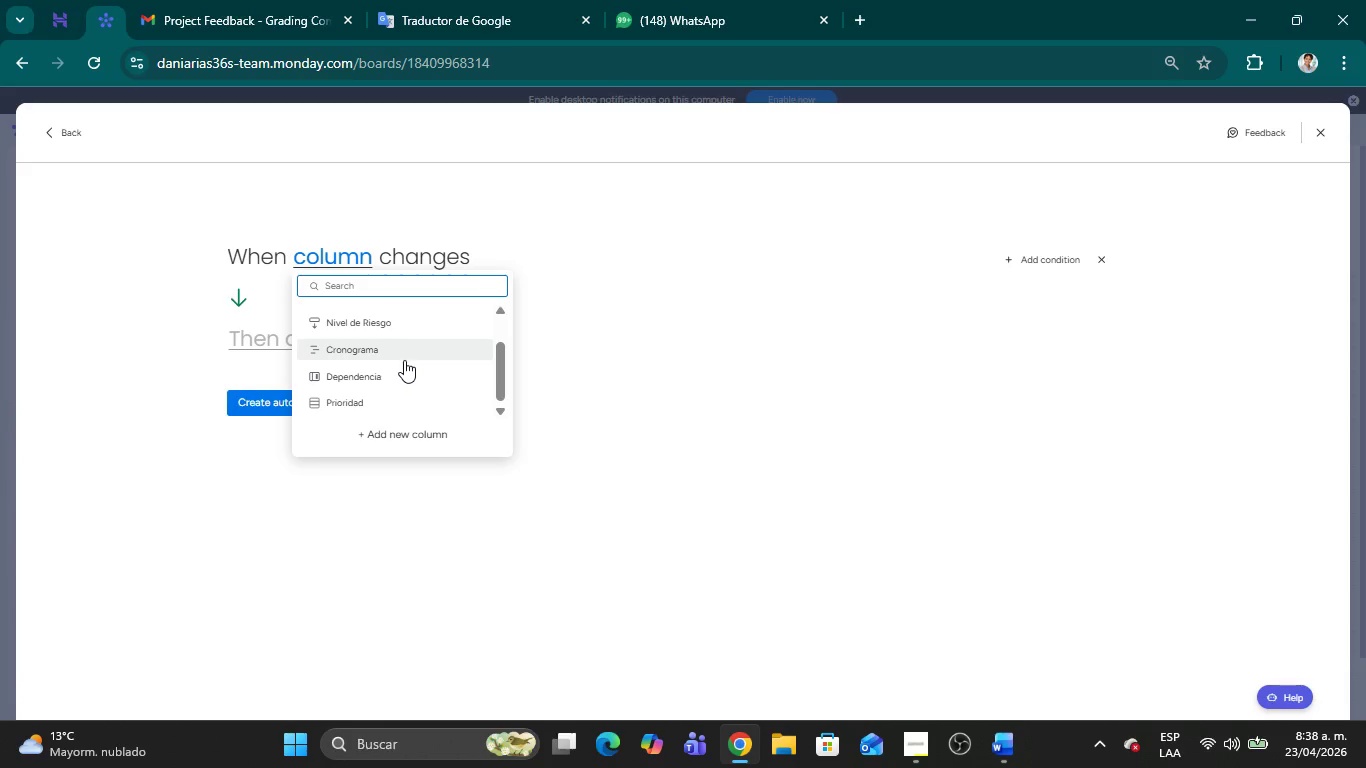 
scroll: coordinate [404, 360], scroll_direction: up, amount: 2.0
 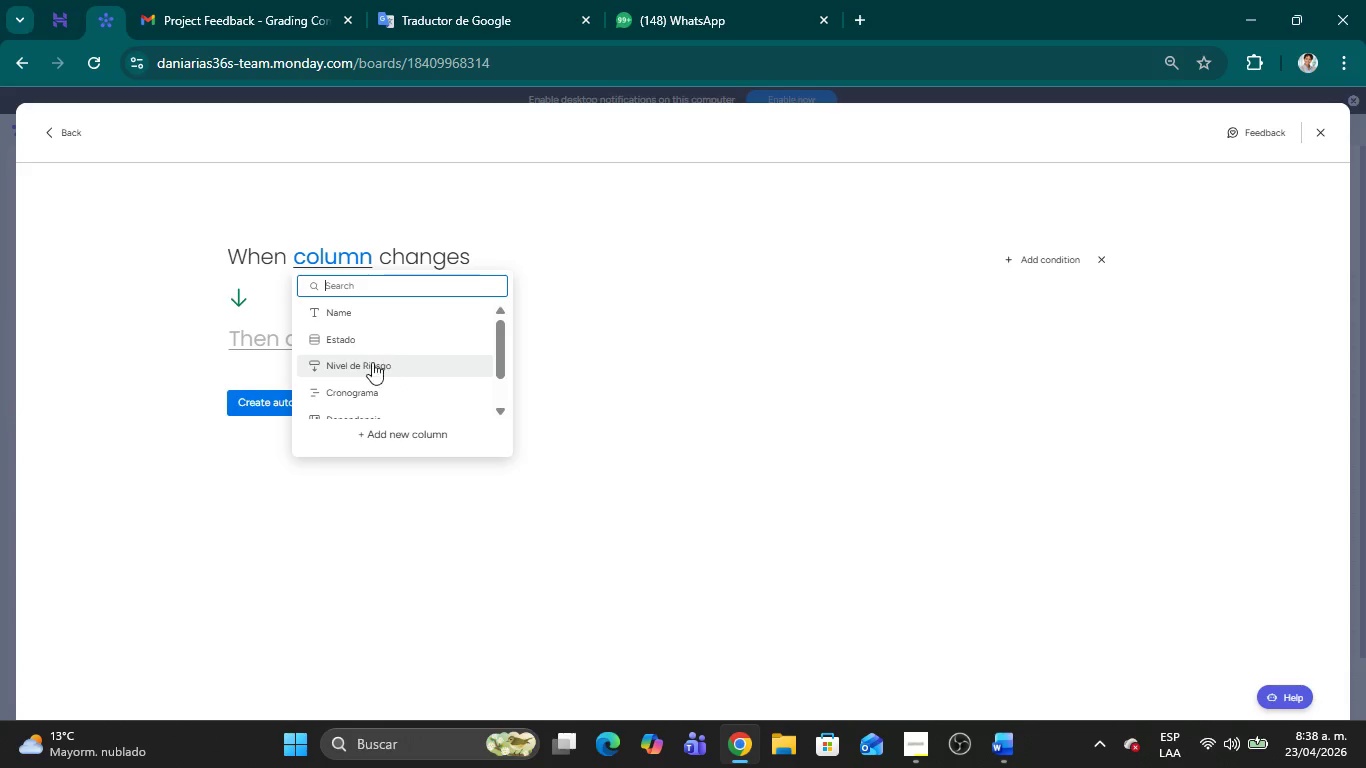 
scroll: coordinate [353, 362], scroll_direction: down, amount: 2.0
 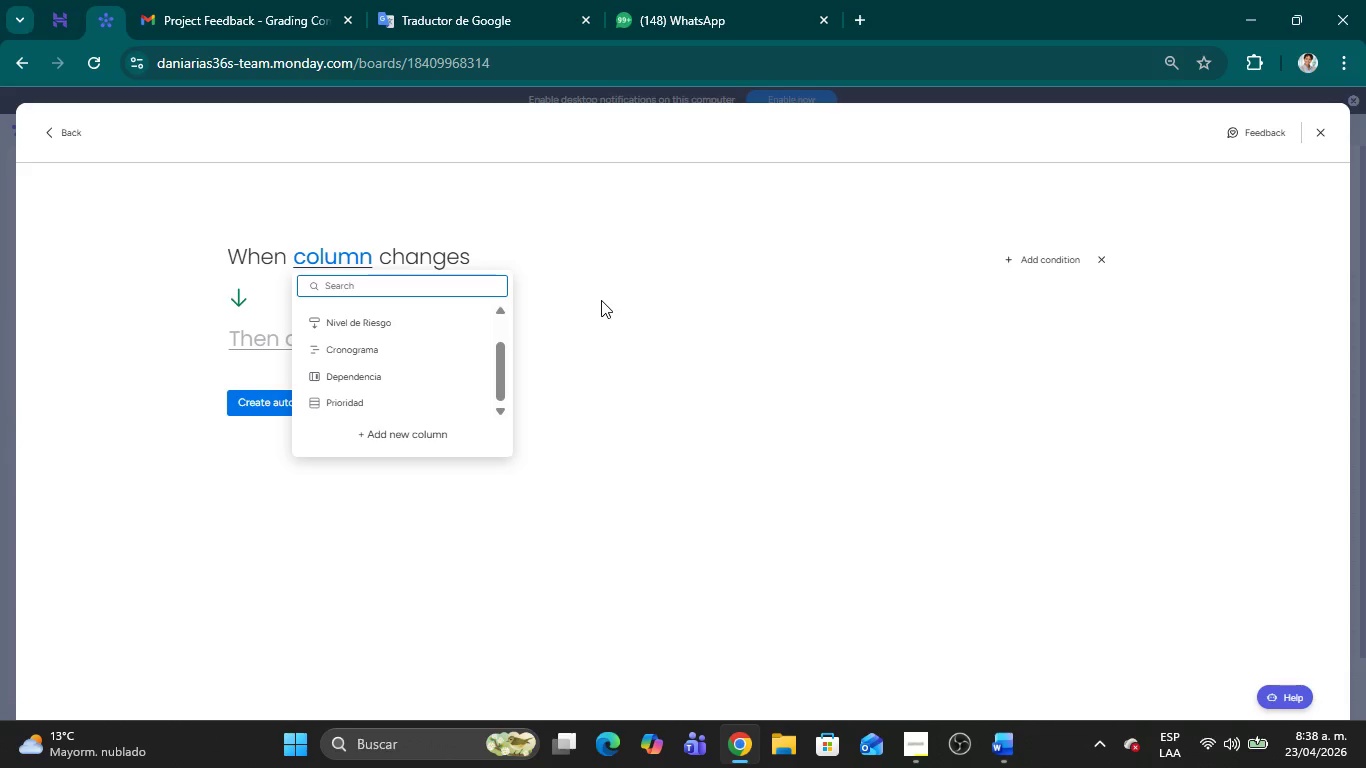 
wait(13.15)
 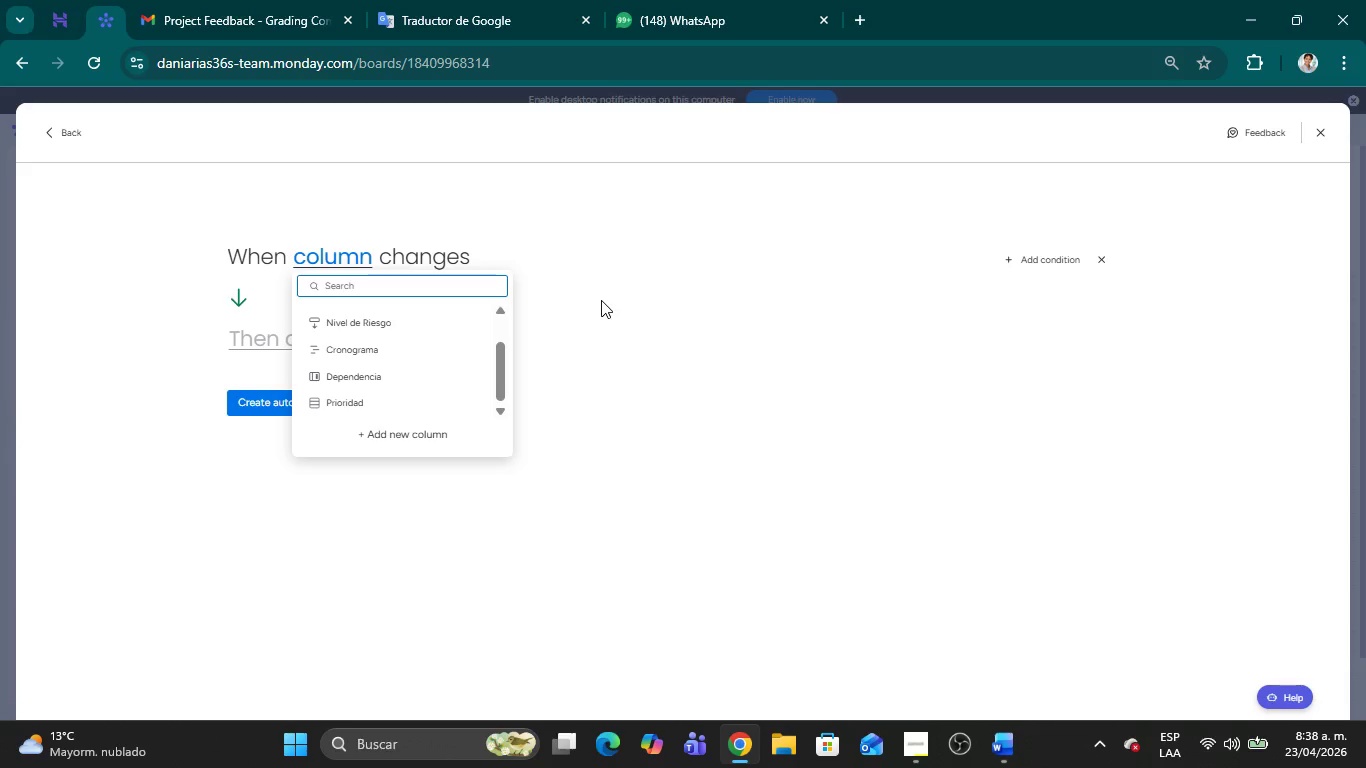 
scroll: coordinate [408, 380], scroll_direction: up, amount: 8.0
 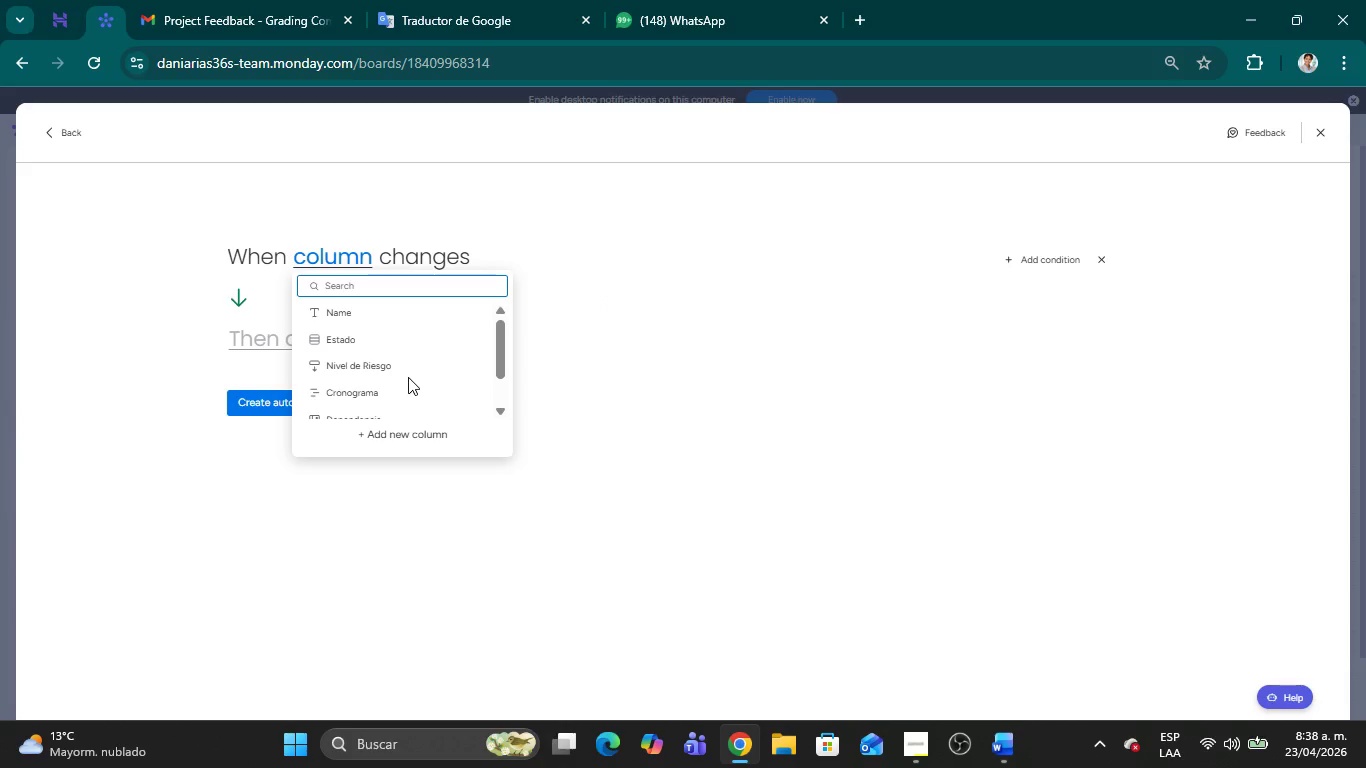 
scroll: coordinate [408, 376], scroll_direction: down, amount: 1.0
 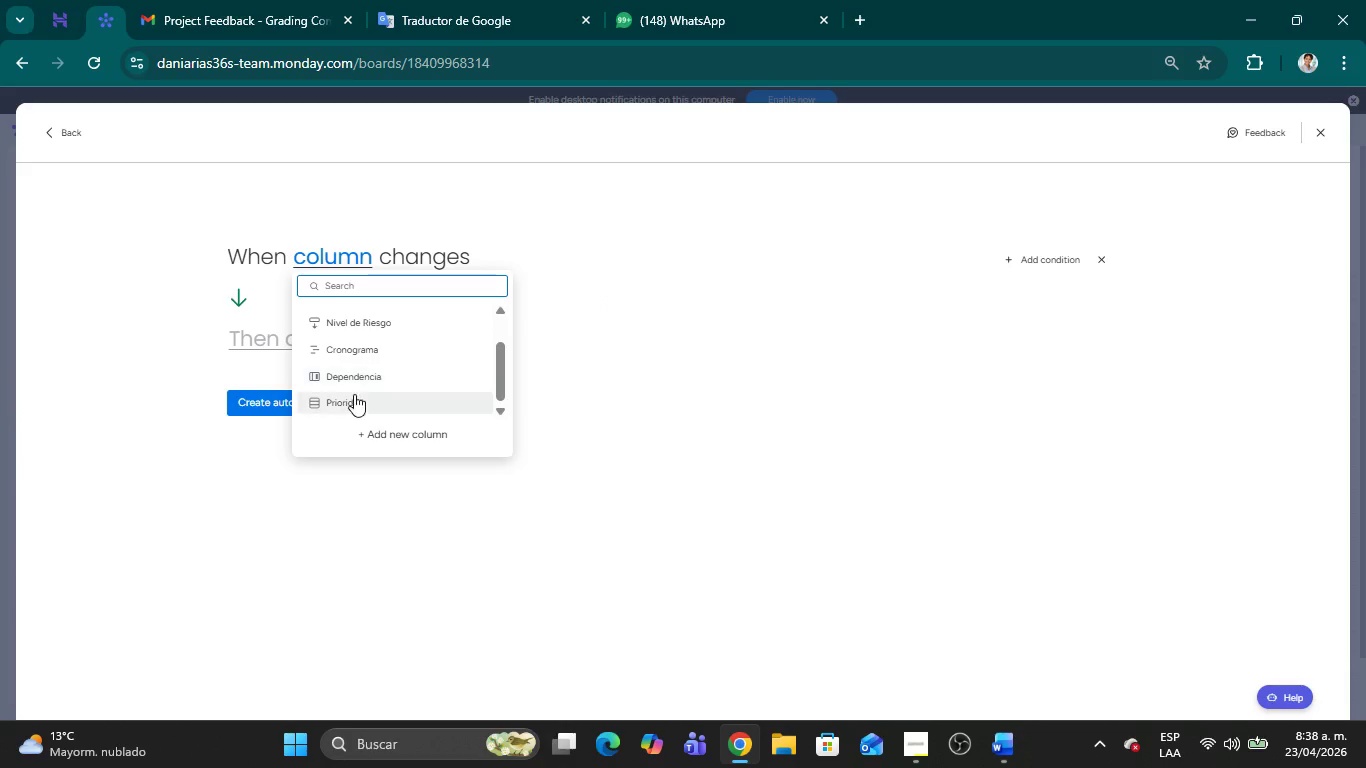 
scroll: coordinate [359, 383], scroll_direction: up, amount: 6.0
 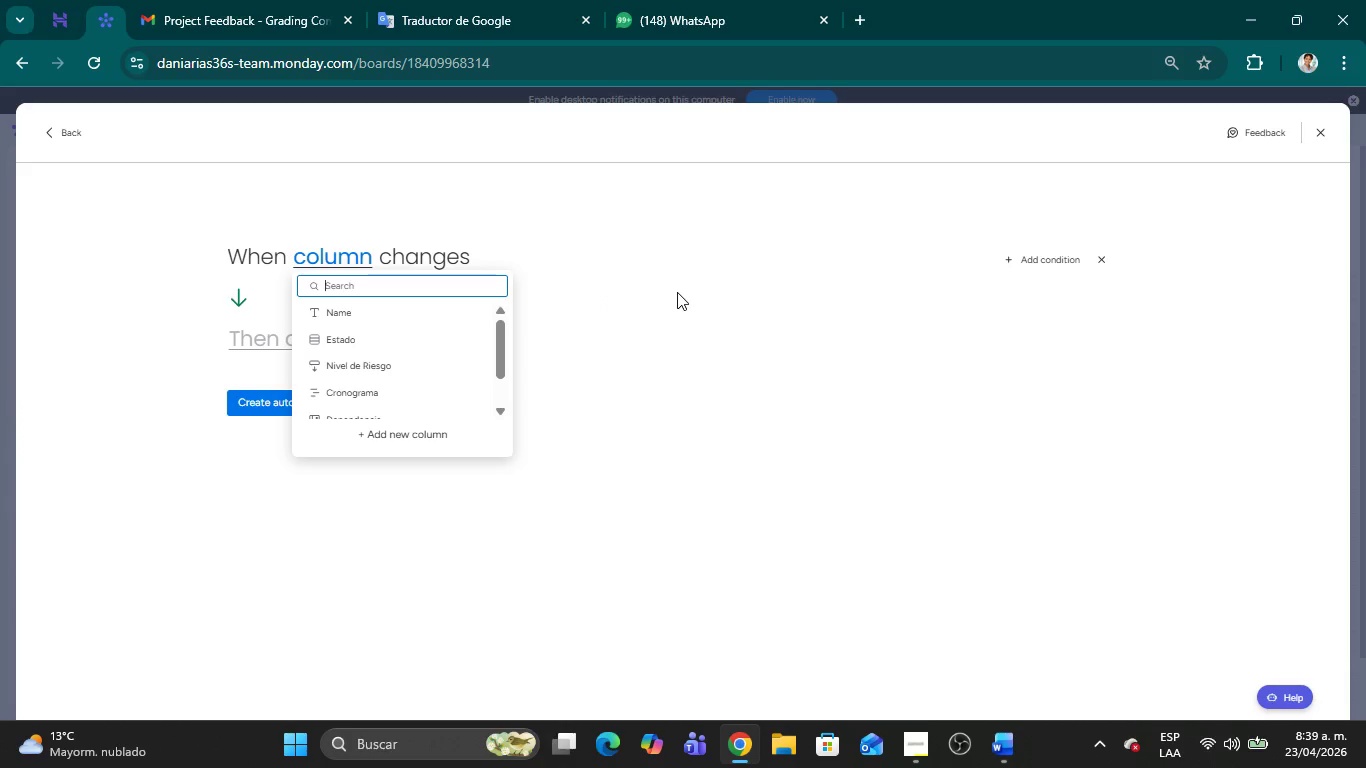 
left_click([677, 292])
 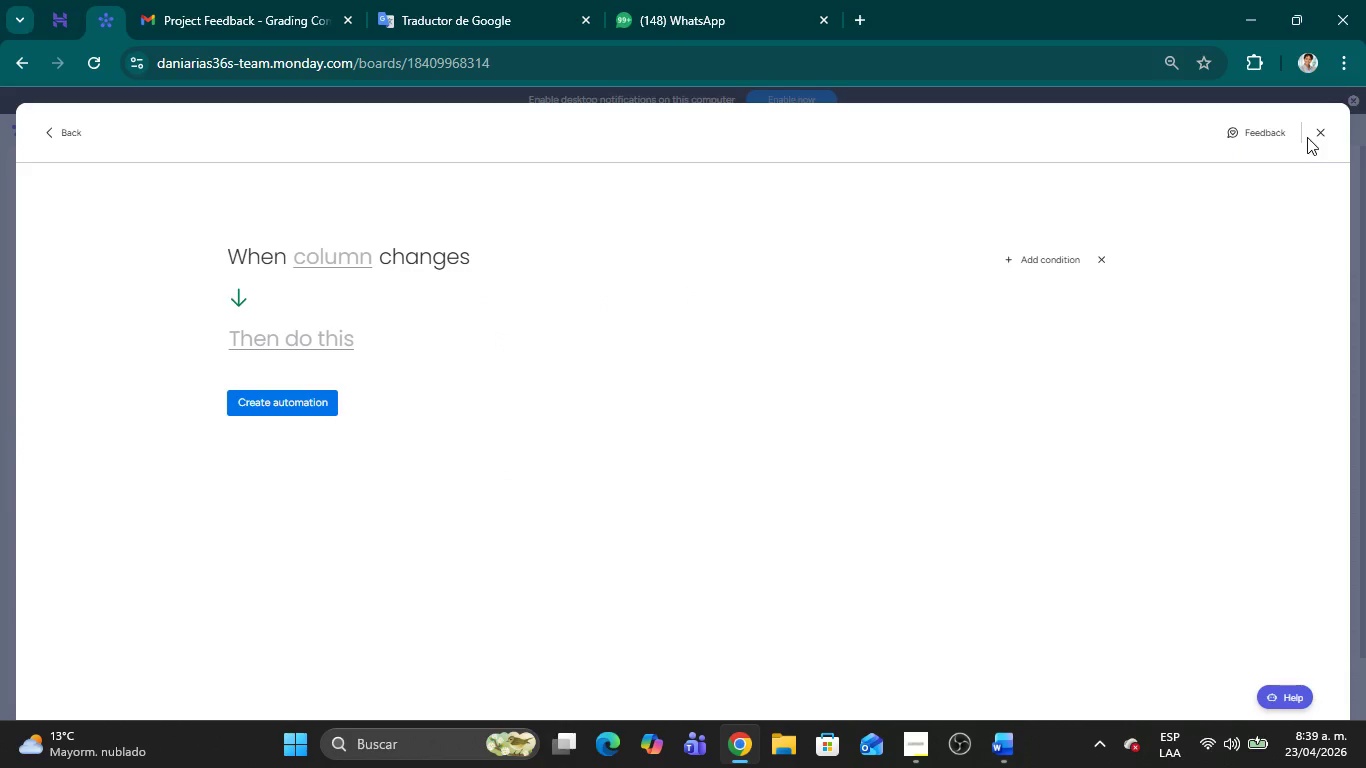 
left_click([1314, 134])
 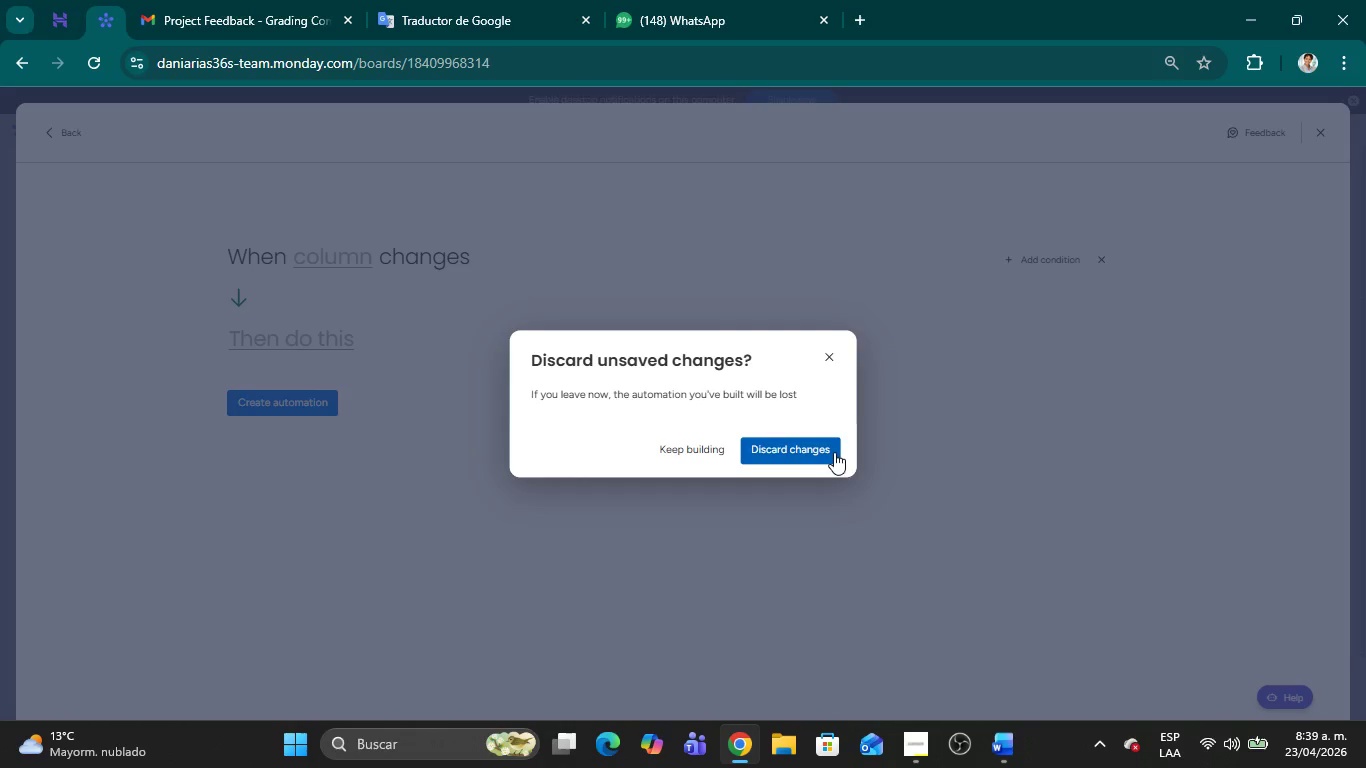 
left_click([817, 451])
 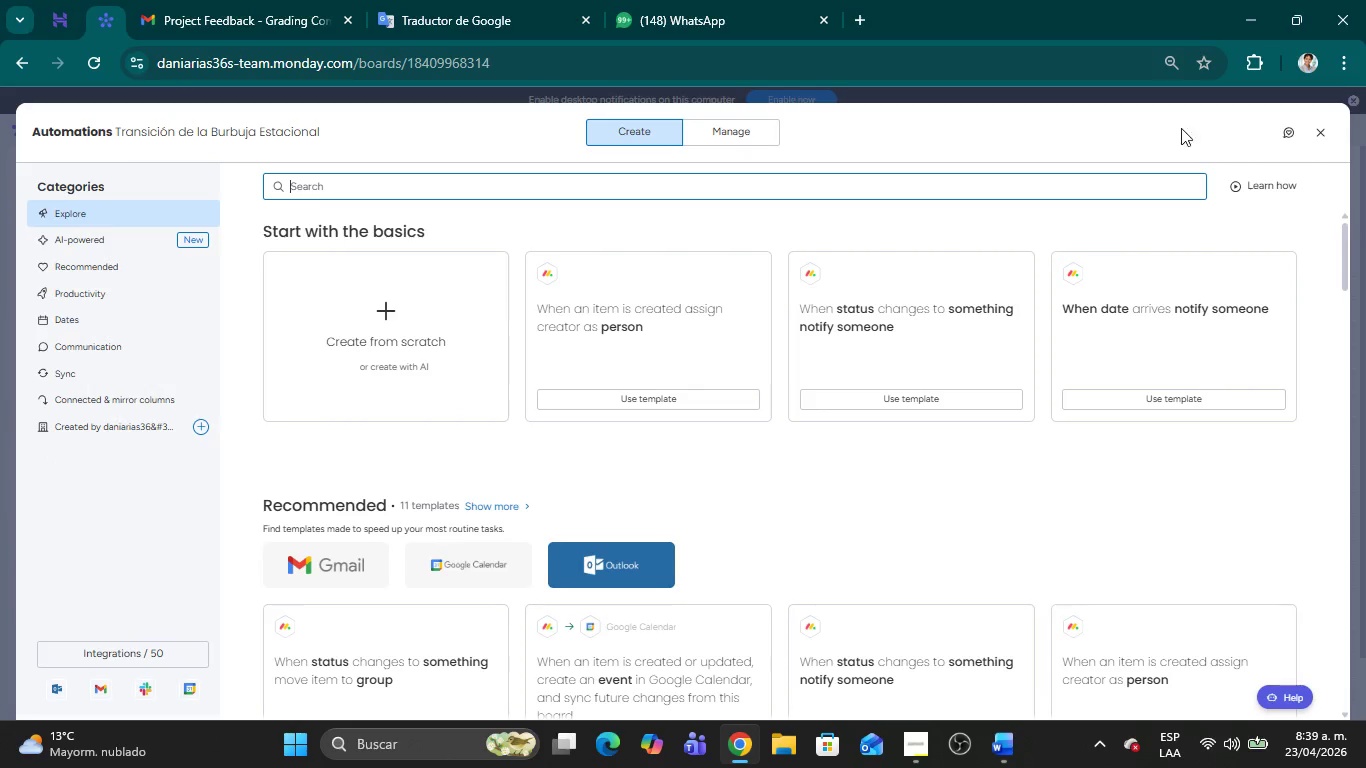 
left_click([1331, 130])
 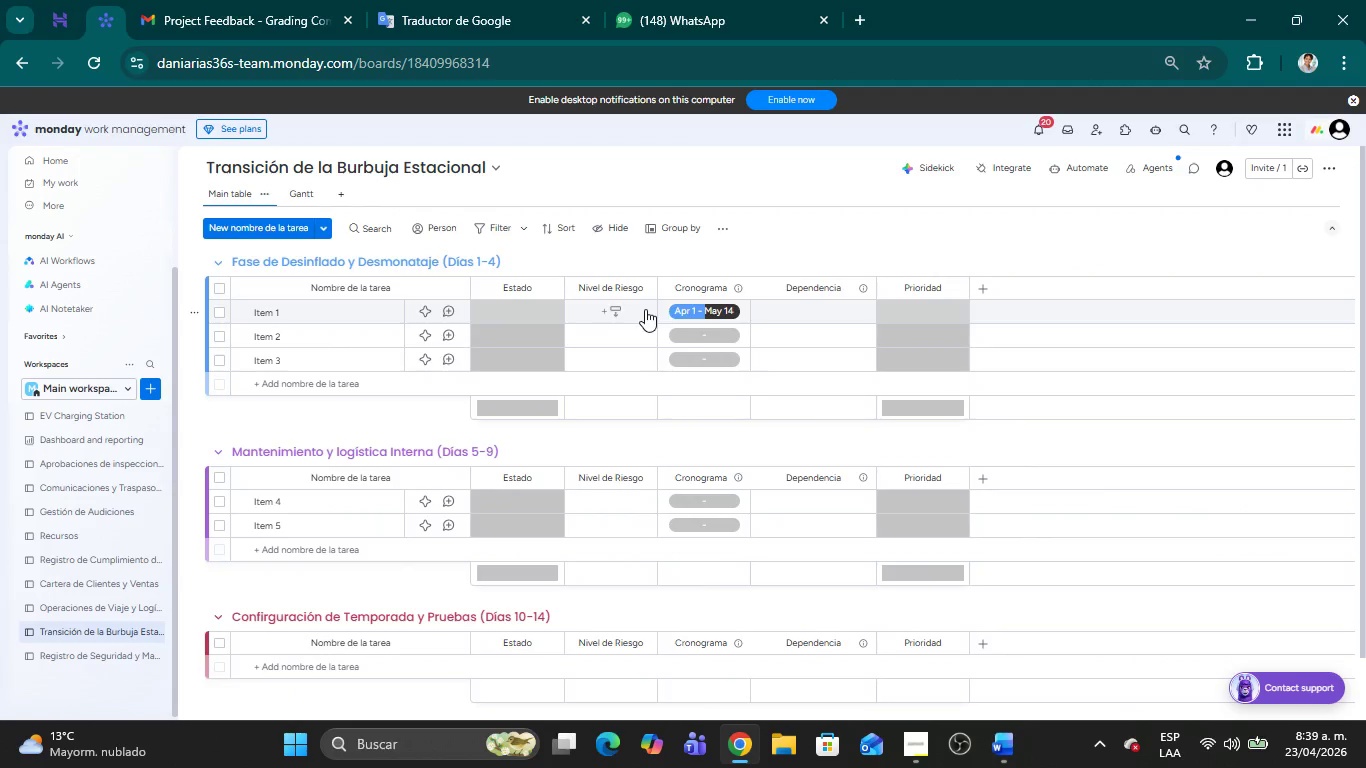 
scroll: coordinate [828, 435], scroll_direction: up, amount: 6.0
 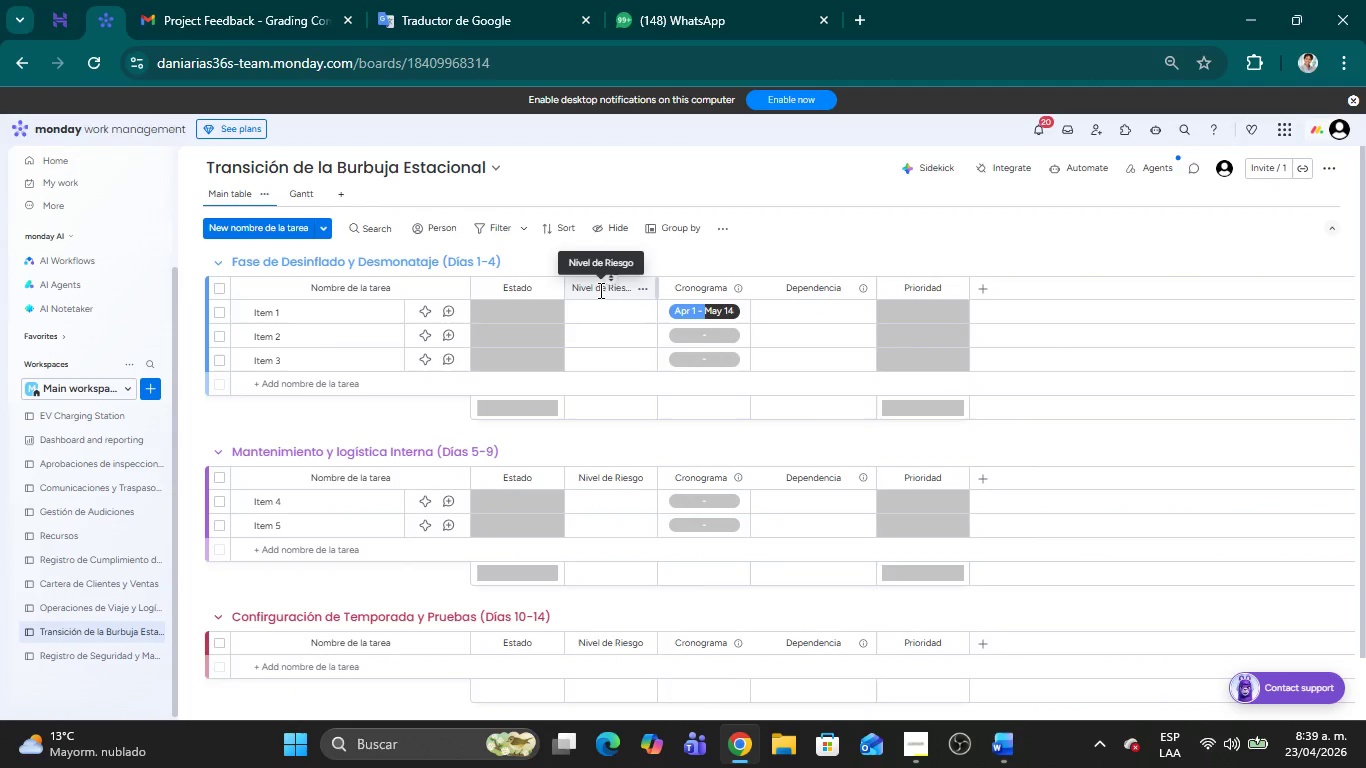 
left_click([599, 290])
 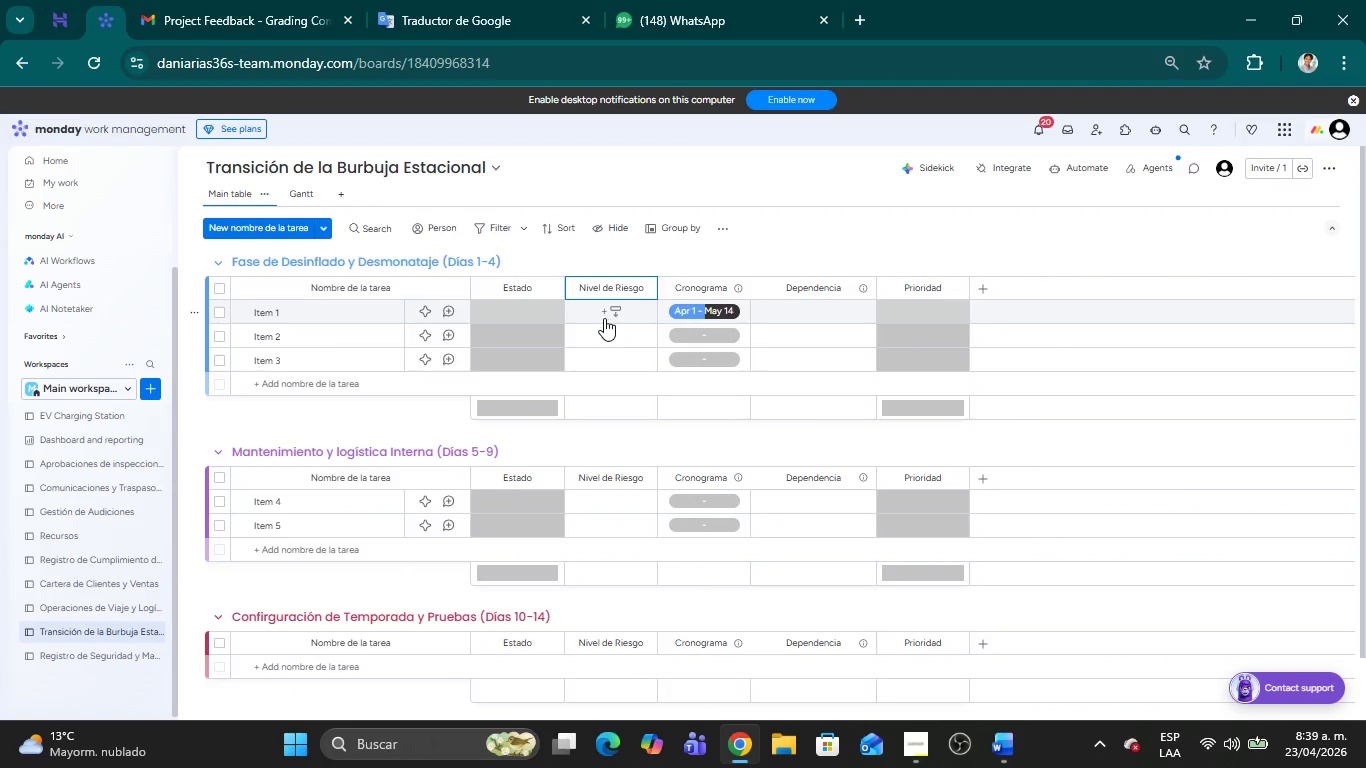 
scroll: coordinate [619, 376], scroll_direction: up, amount: 10.0
 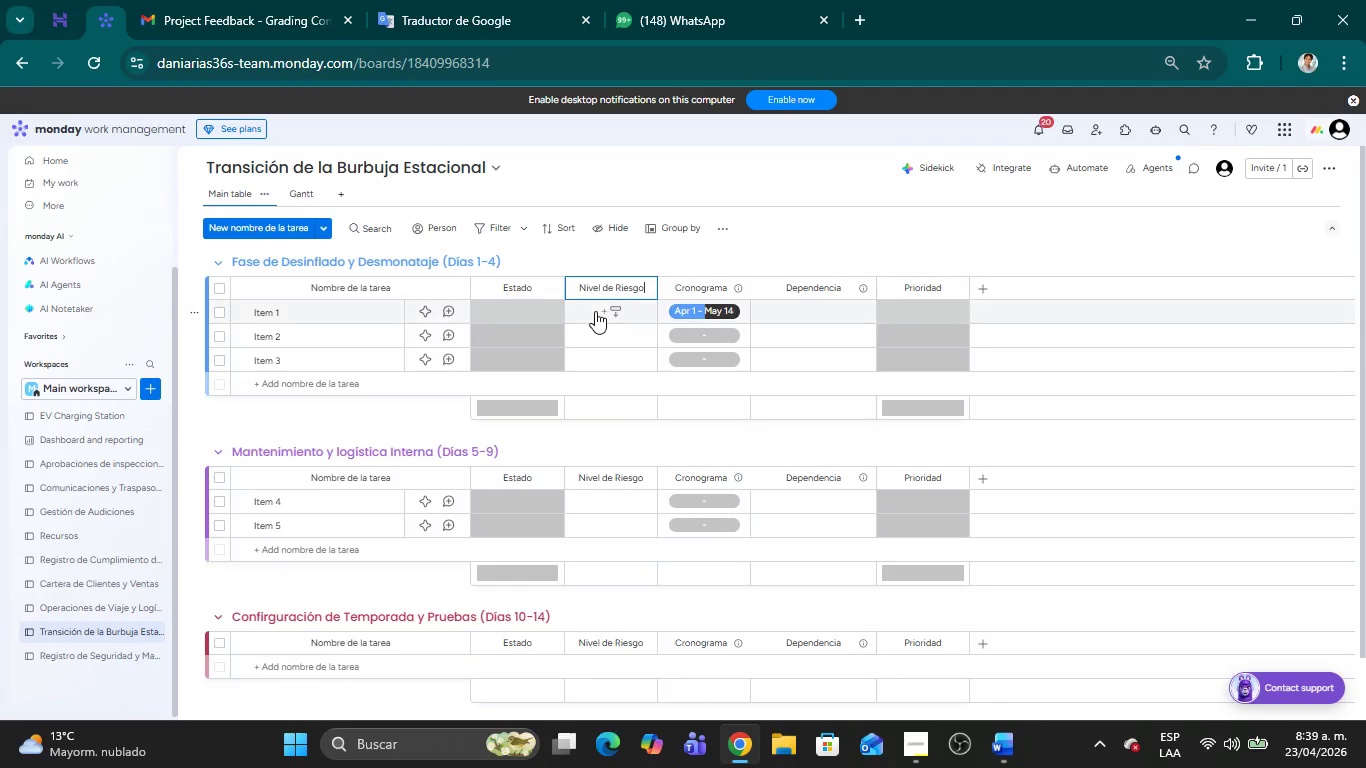 
left_click([595, 311])
 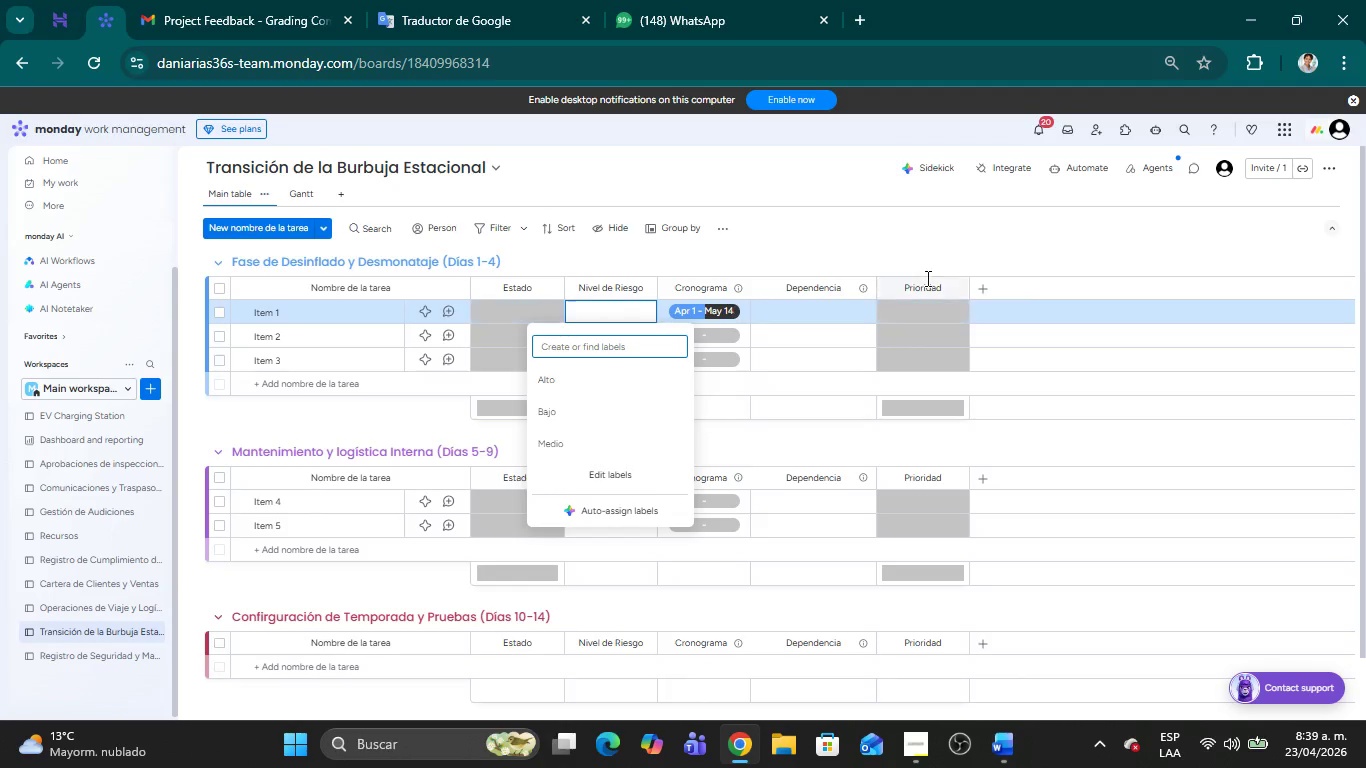 
left_click([959, 246])
 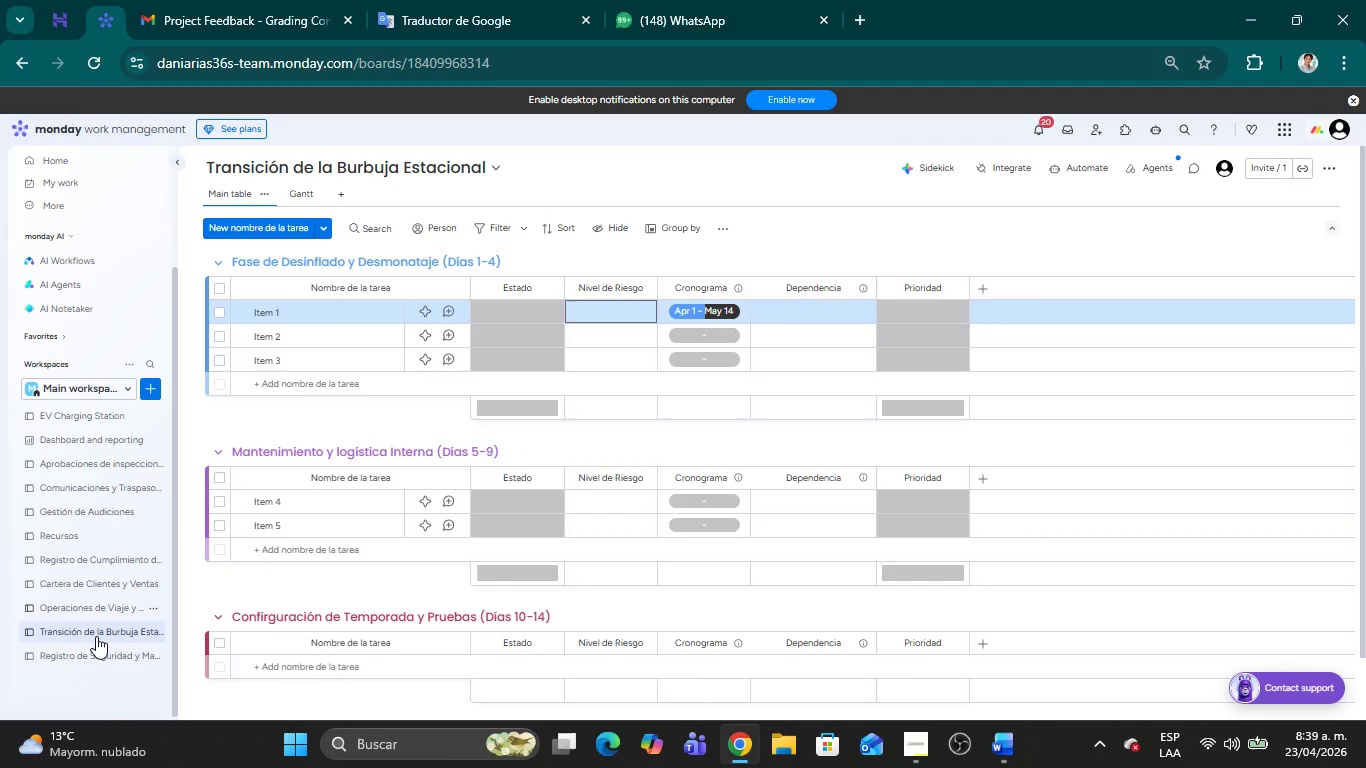 
left_click([96, 648])
 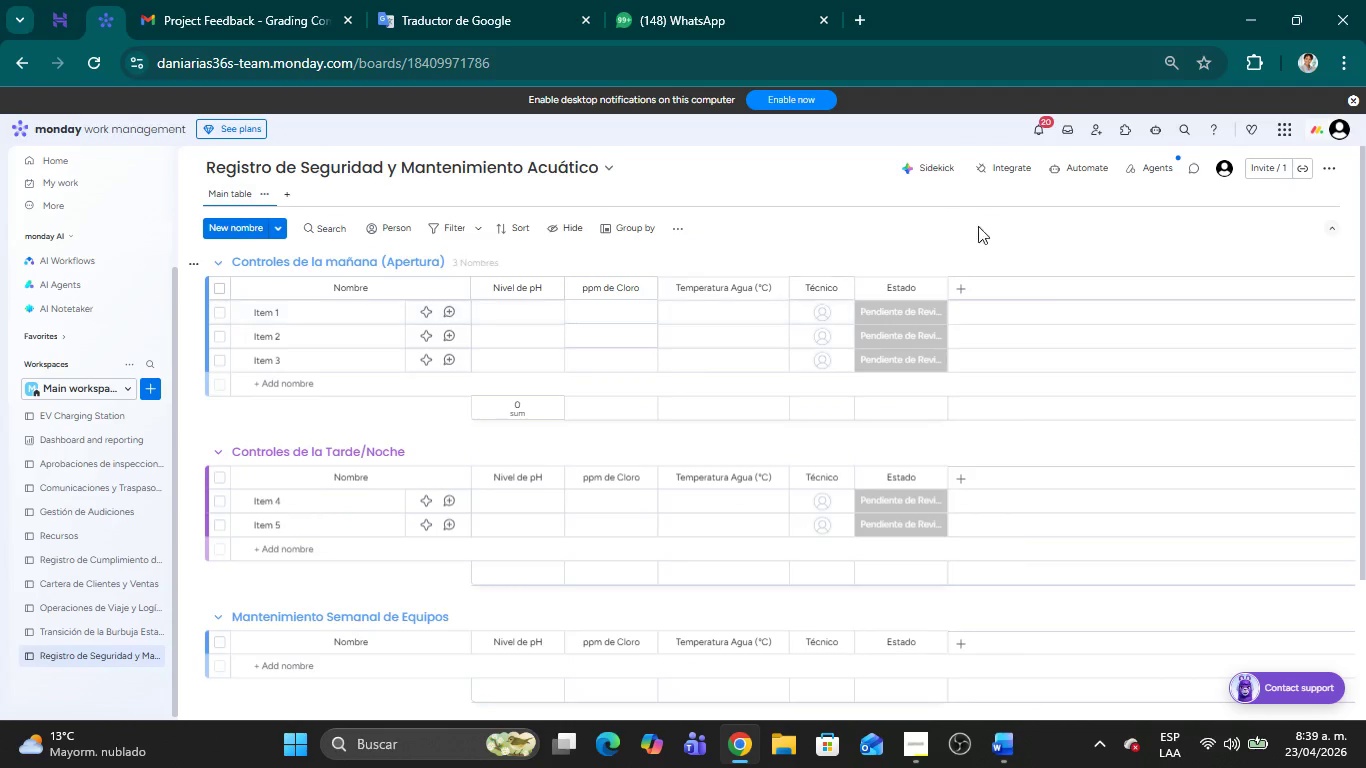 
left_click([1091, 171])
 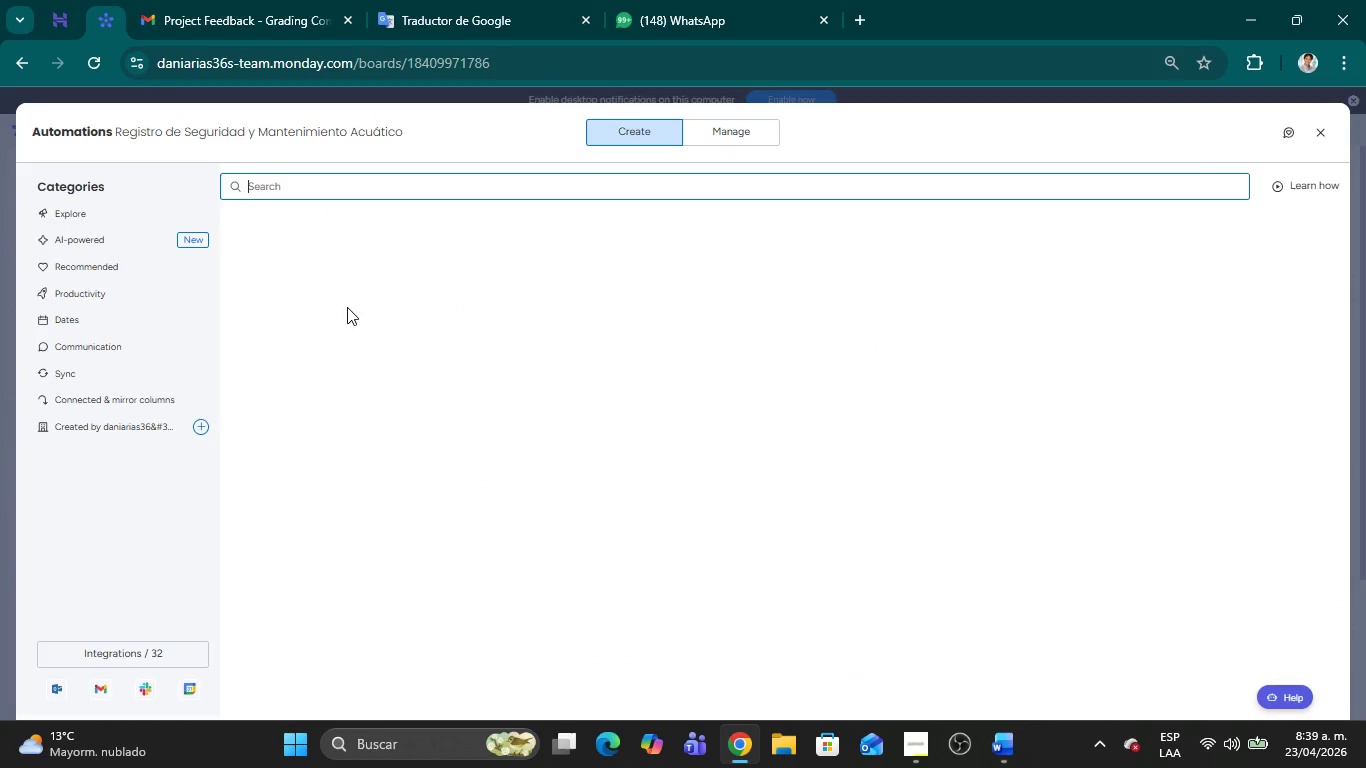 
left_click([350, 321])
 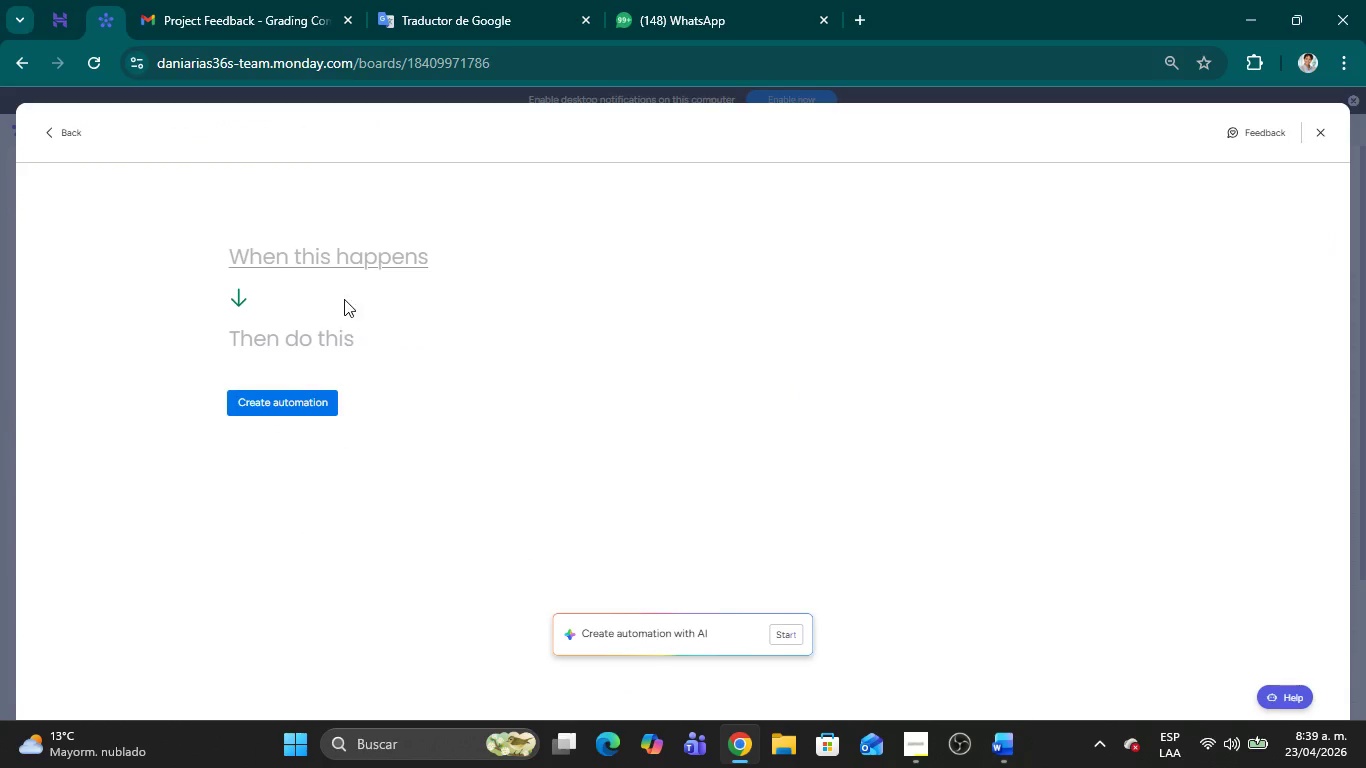 
left_click([328, 264])
 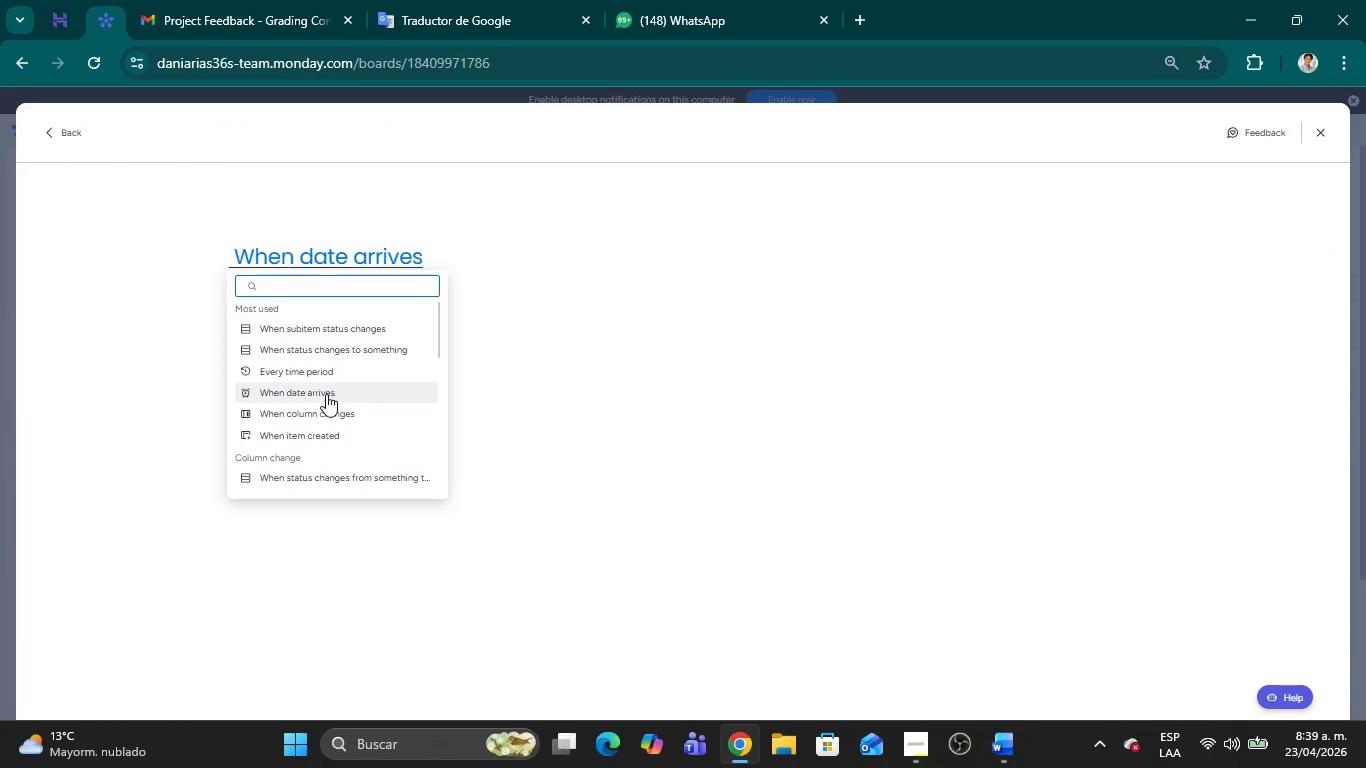 
left_click([330, 412])
 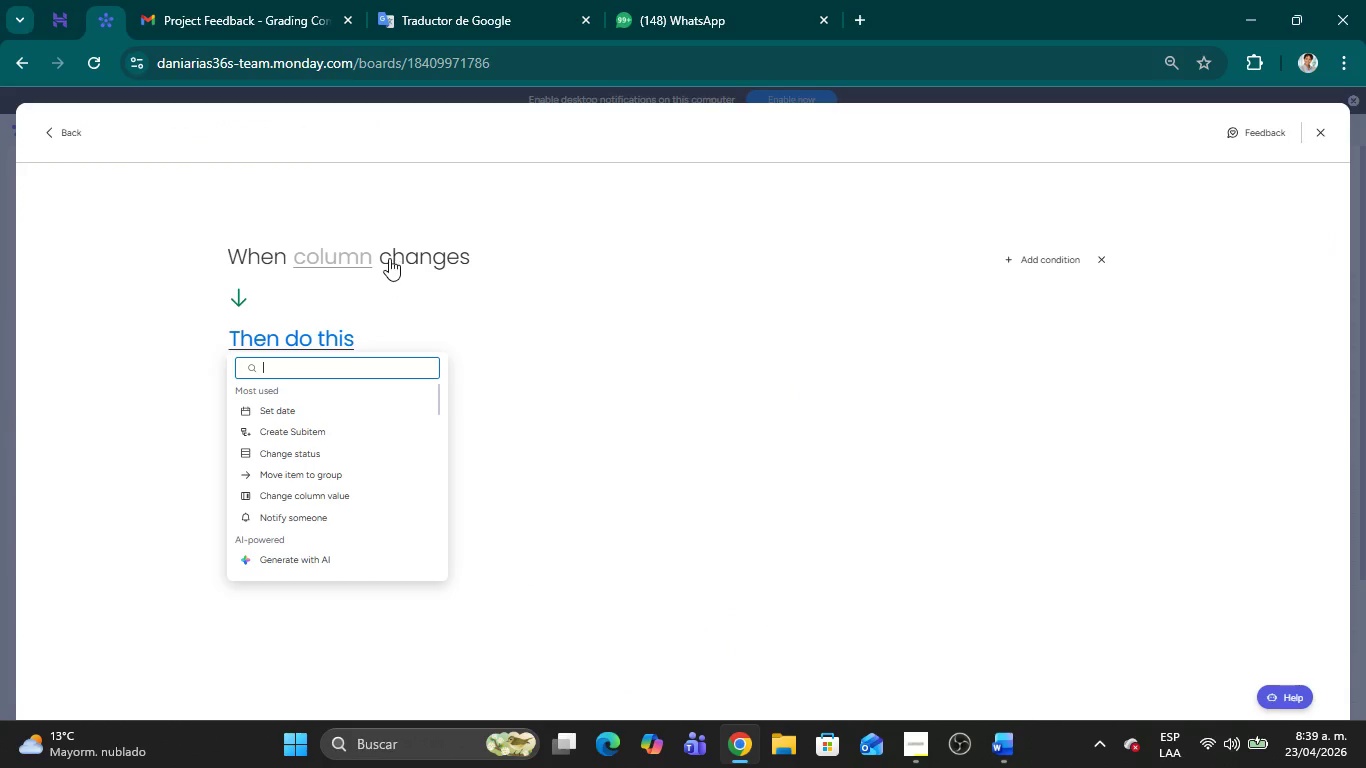 
left_click([359, 257])
 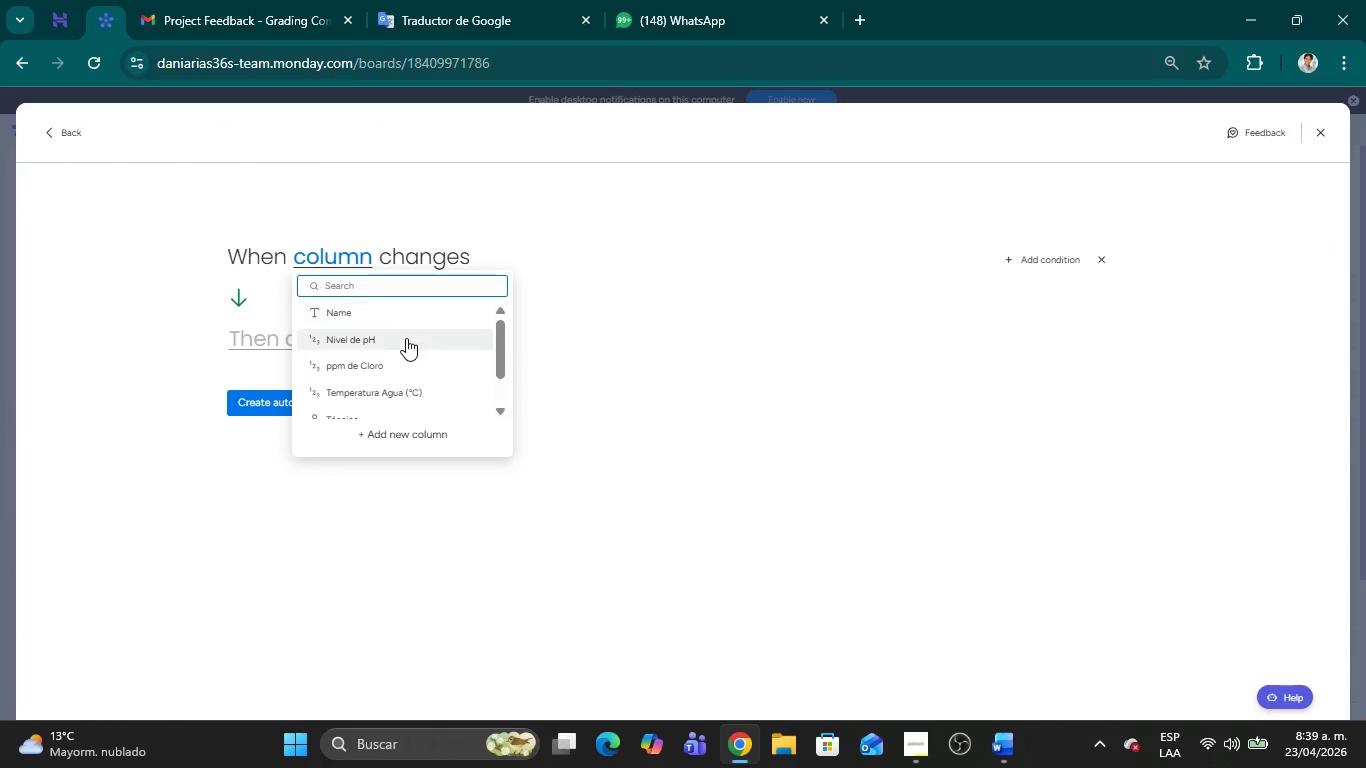 
left_click([394, 346])
 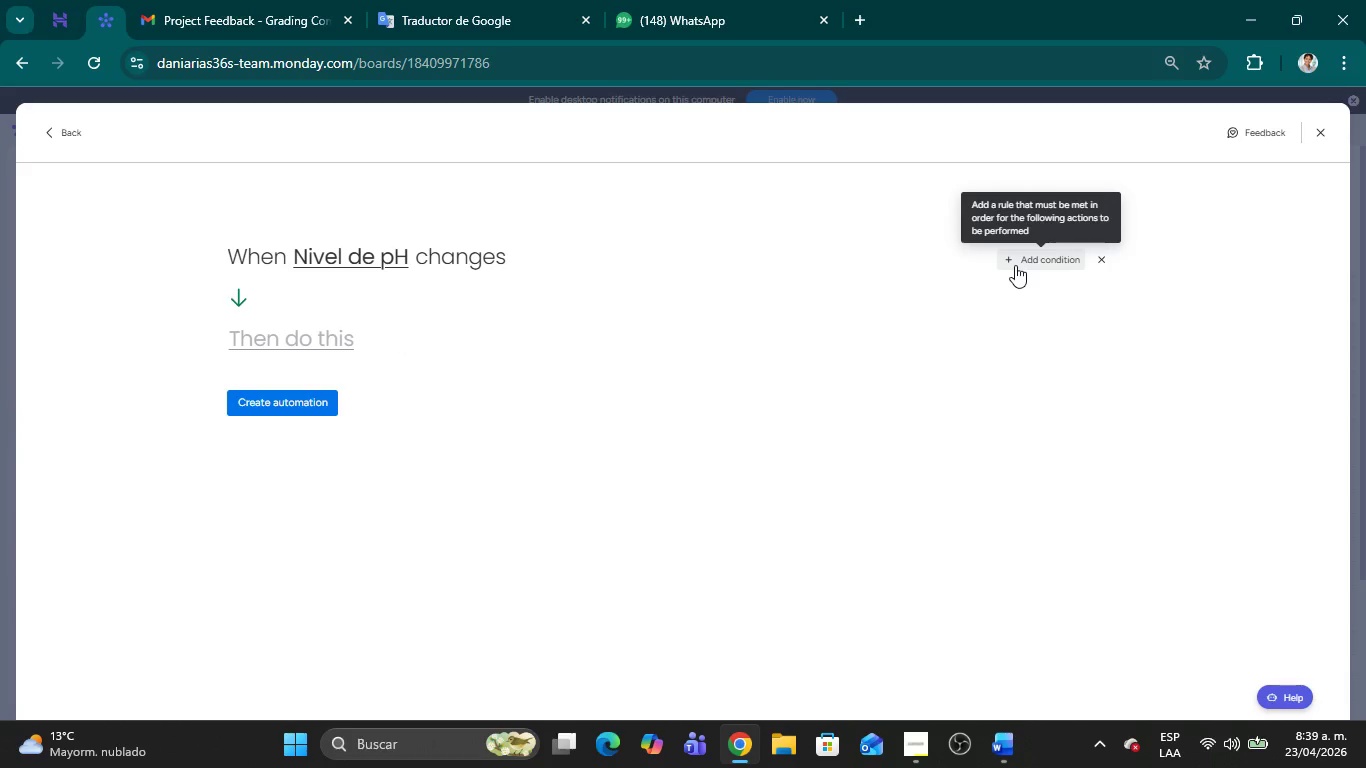 
wait(15.81)
 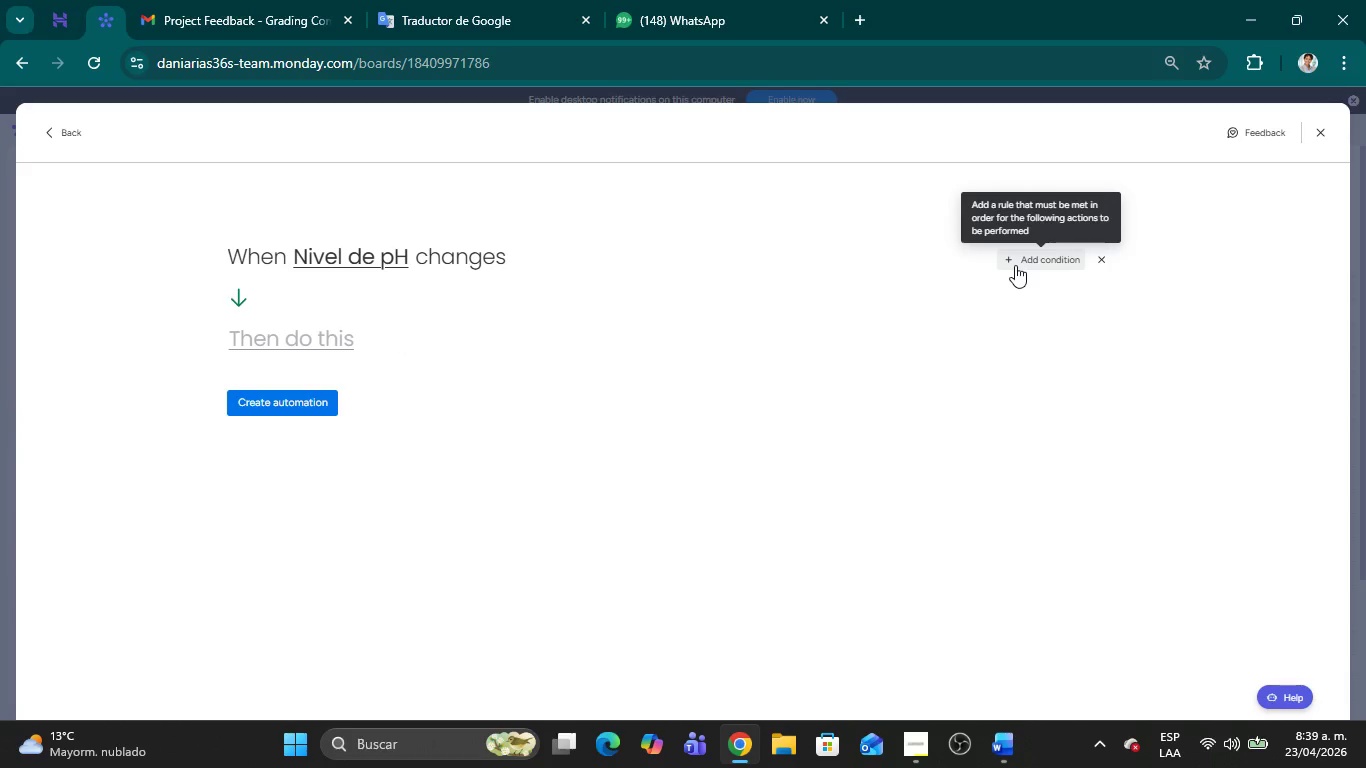 
left_click([1015, 265])
 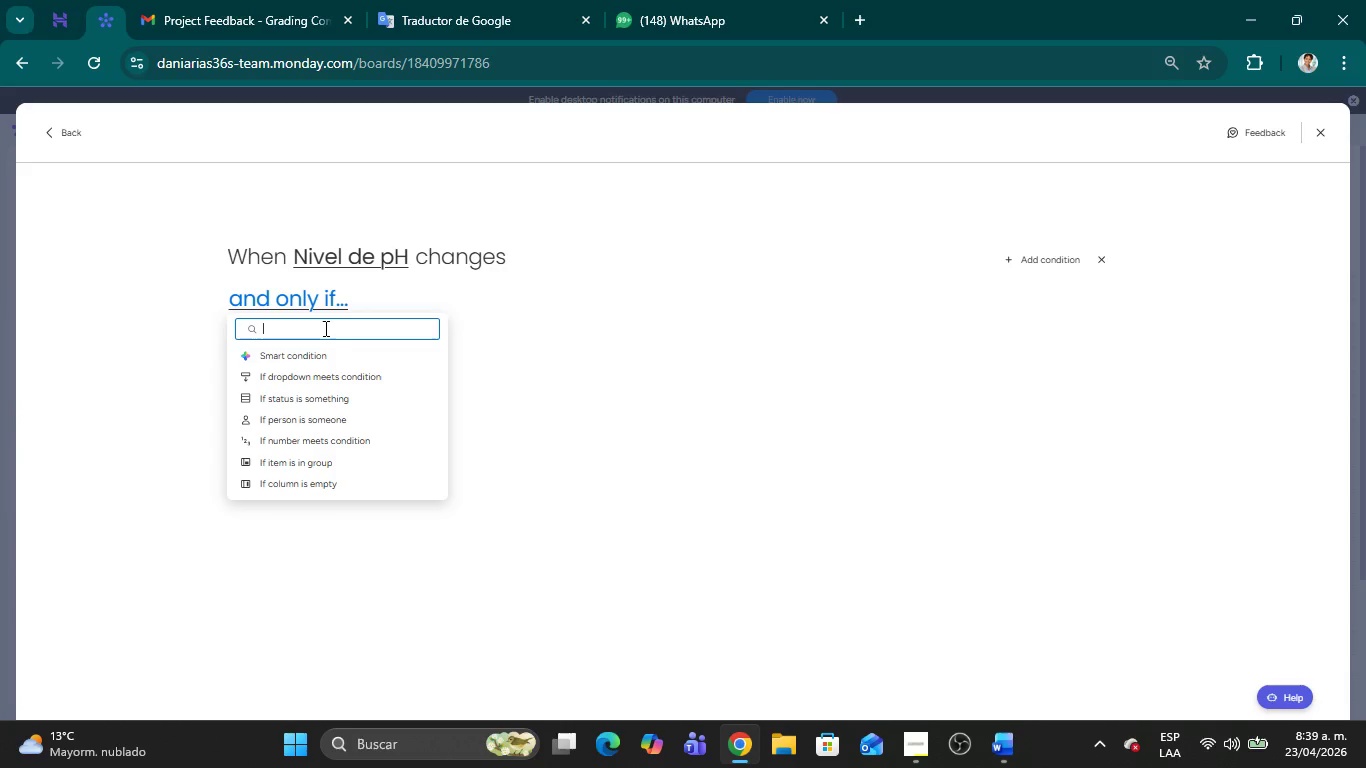 
wait(9.52)
 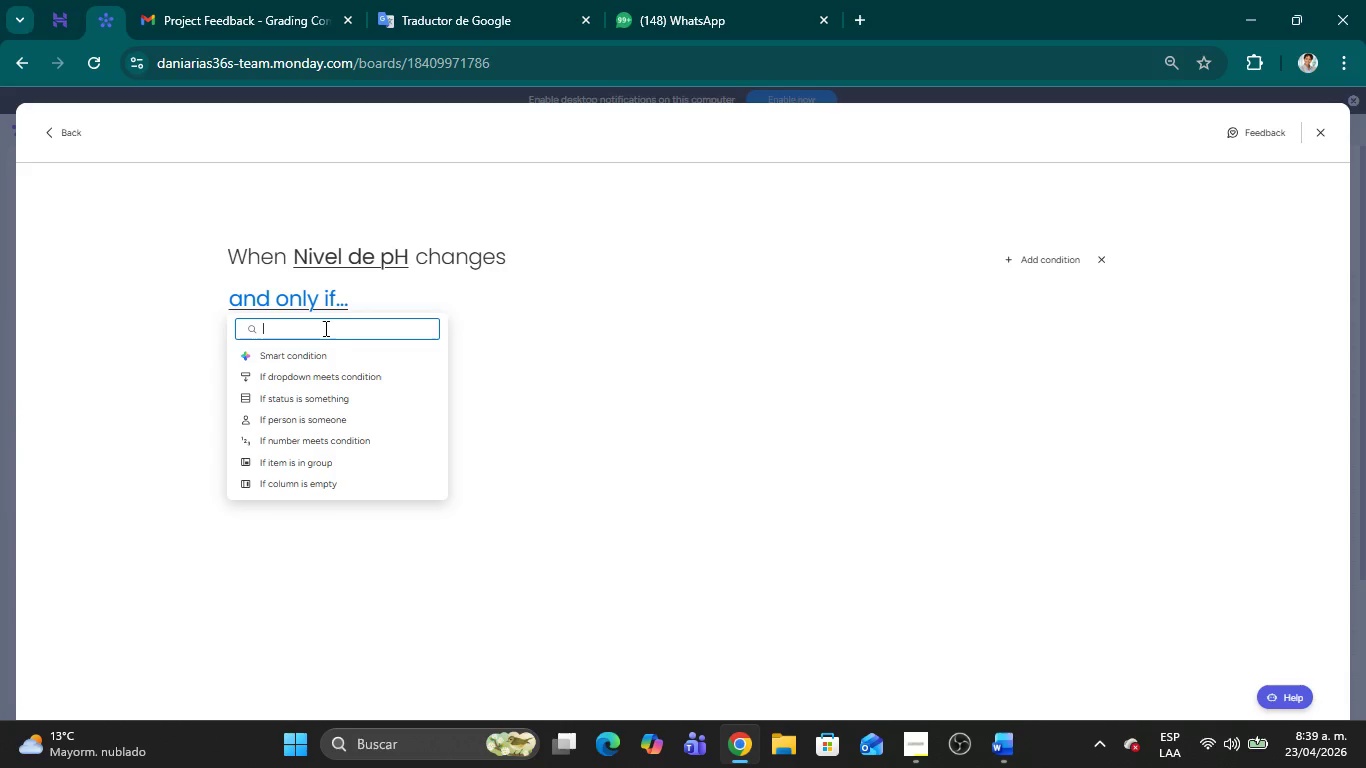 
scroll: coordinate [345, 432], scroll_direction: down, amount: 4.0
 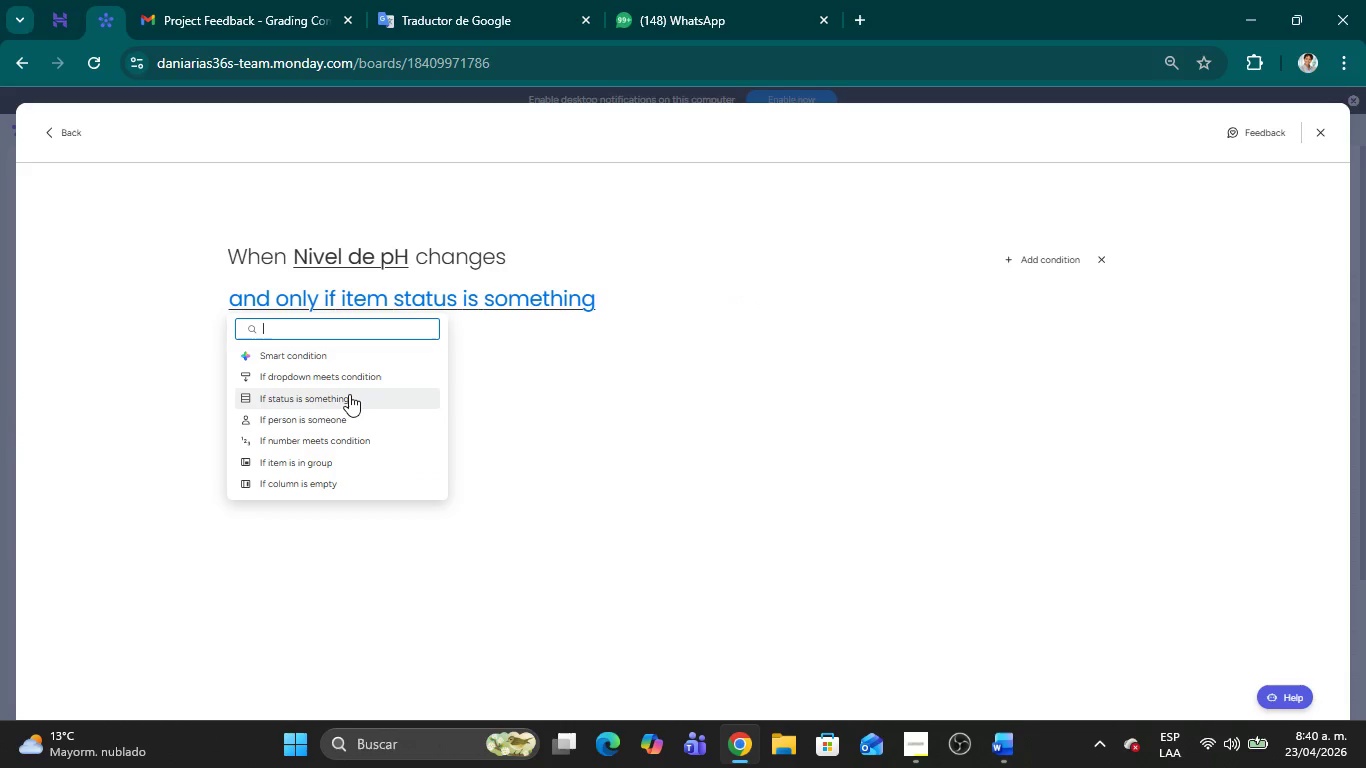 
wait(9.65)
 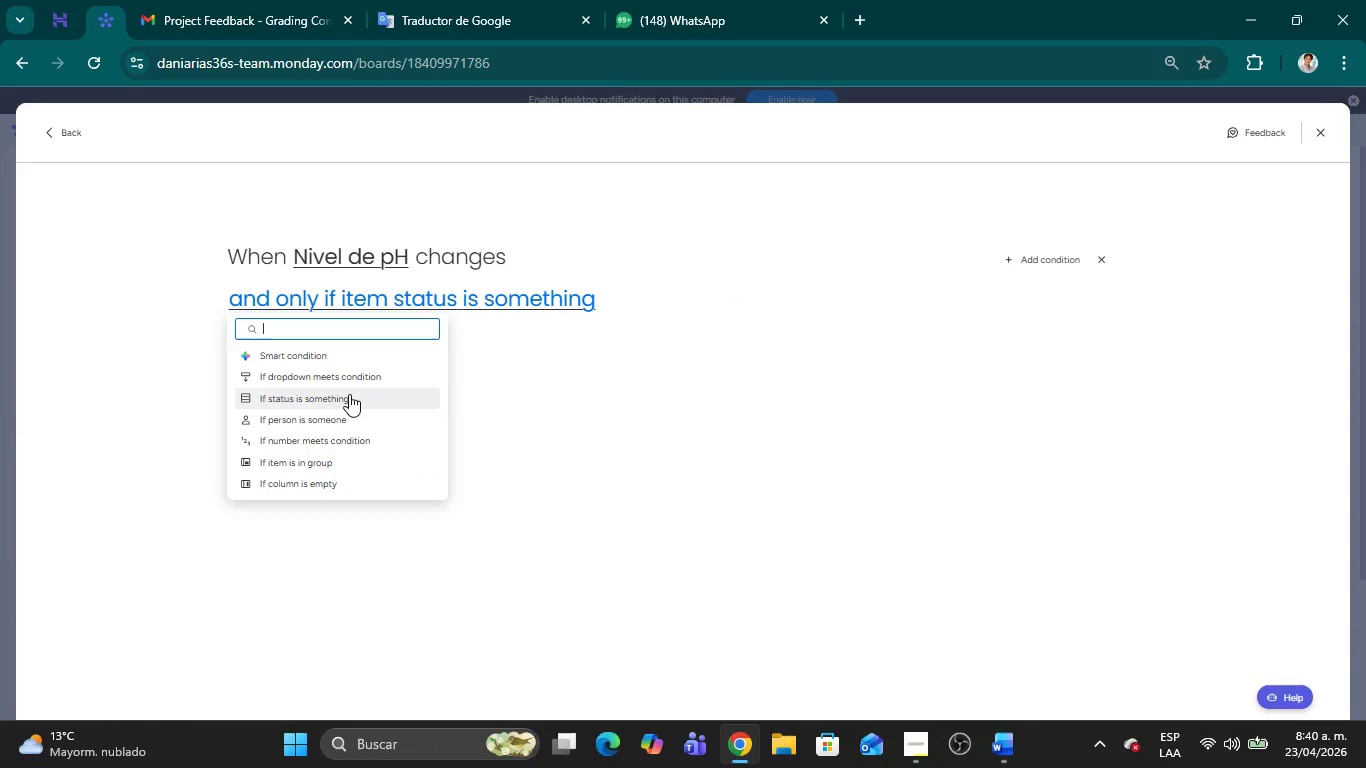 
type(gre)
key(Backspace)
key(Backspace)
key(Backspace)
key(Backspace)
 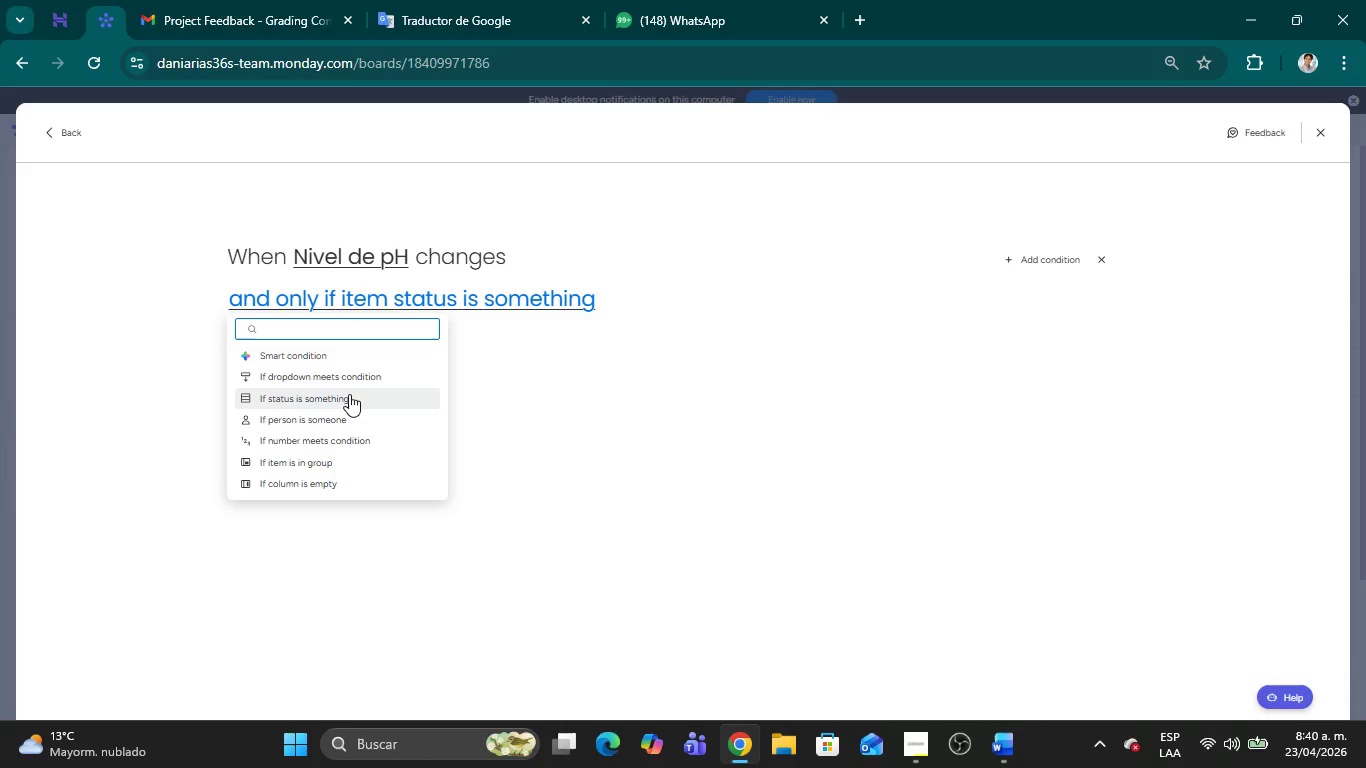 
wait(10.89)
 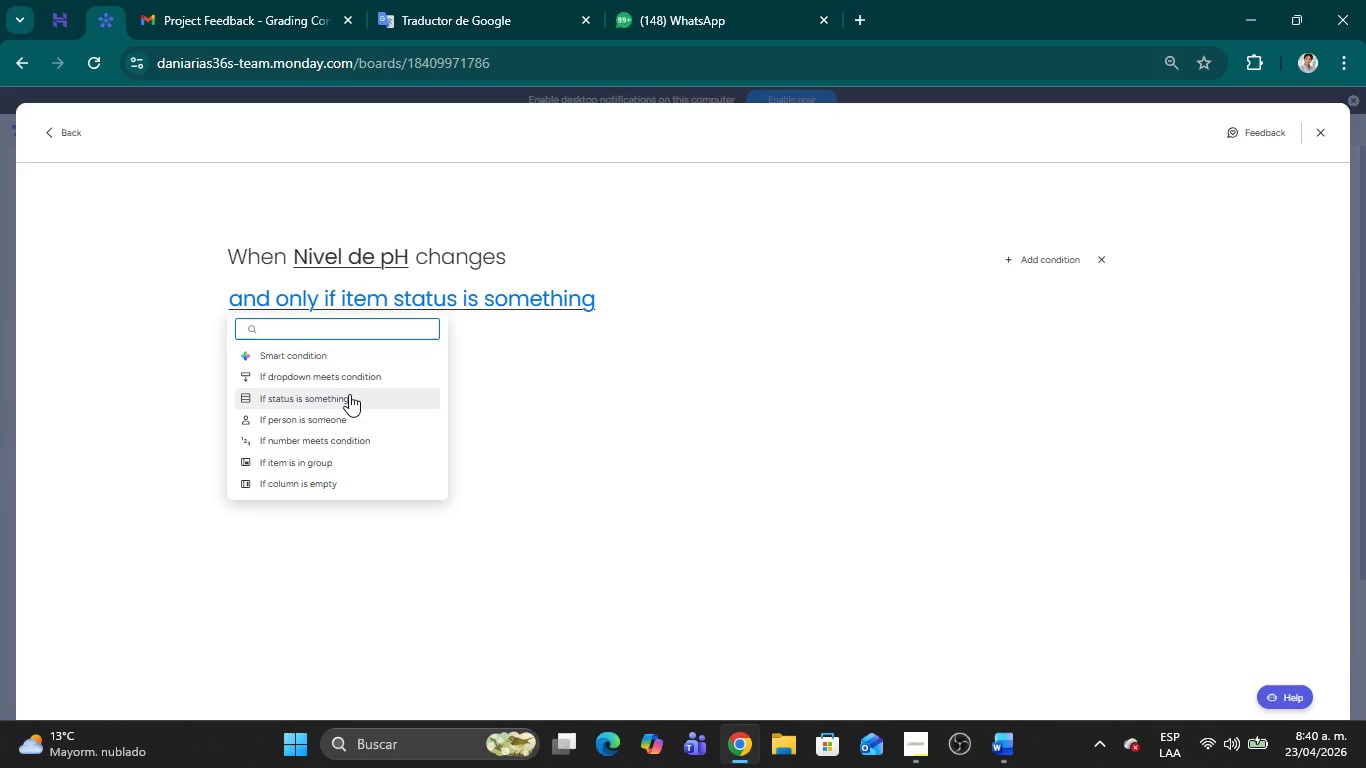 
scroll: coordinate [361, 431], scroll_direction: down, amount: 3.0
 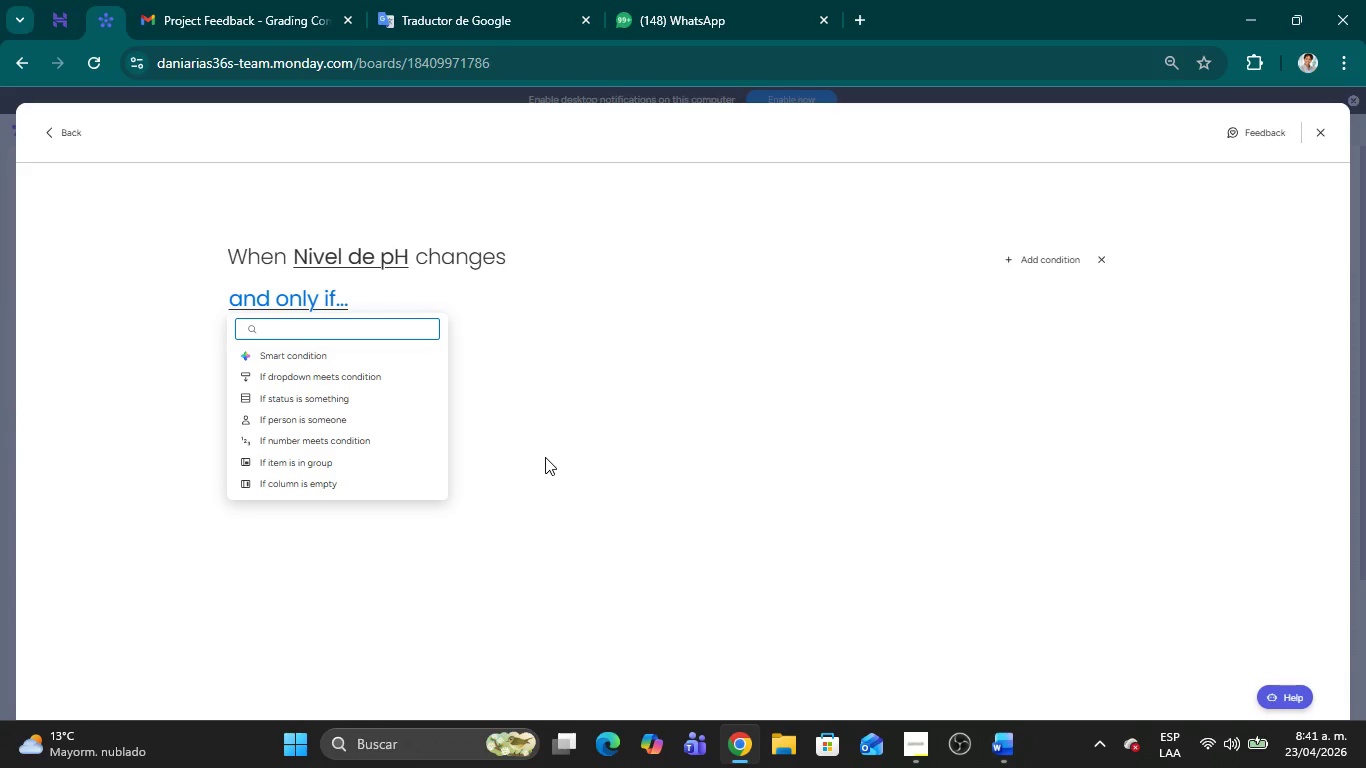 
wait(39.52)
 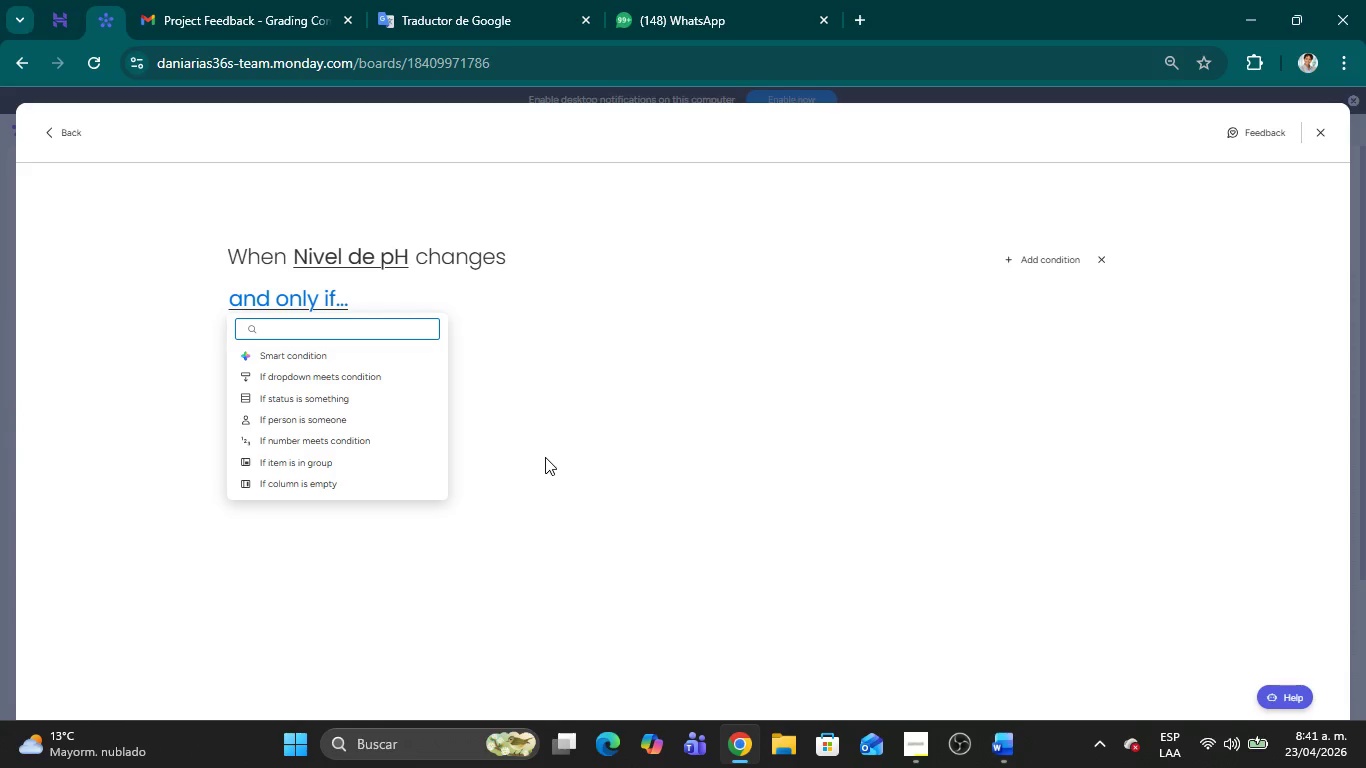 
left_click([332, 441])
 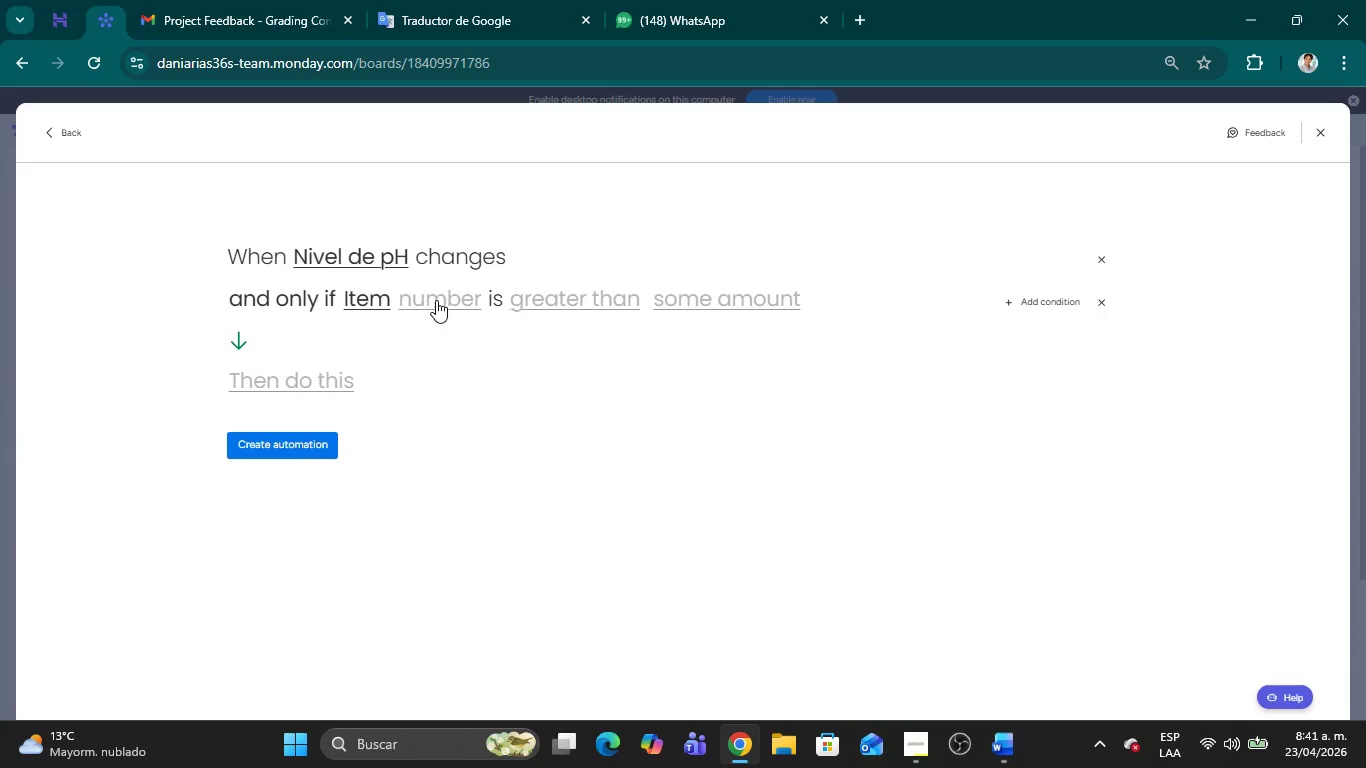 
wait(13.56)
 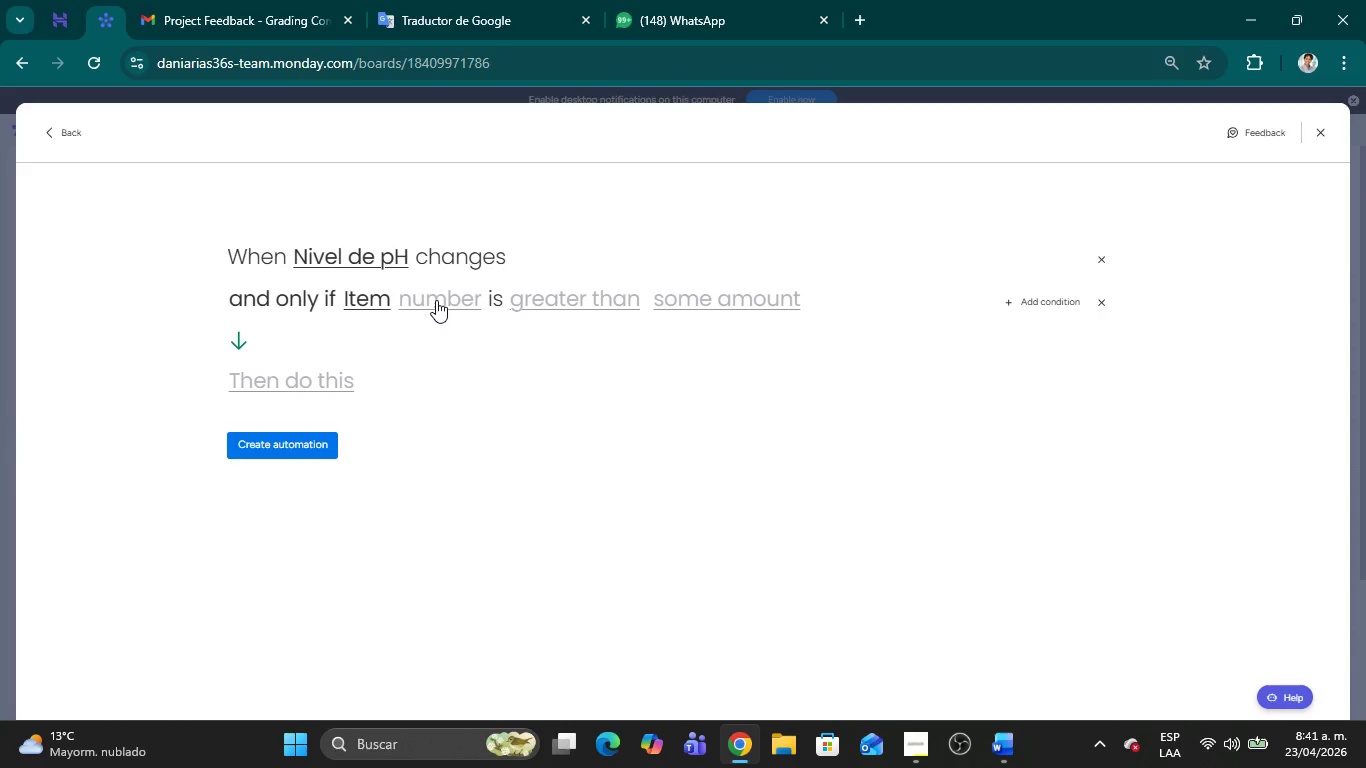 
left_click([1102, 305])
 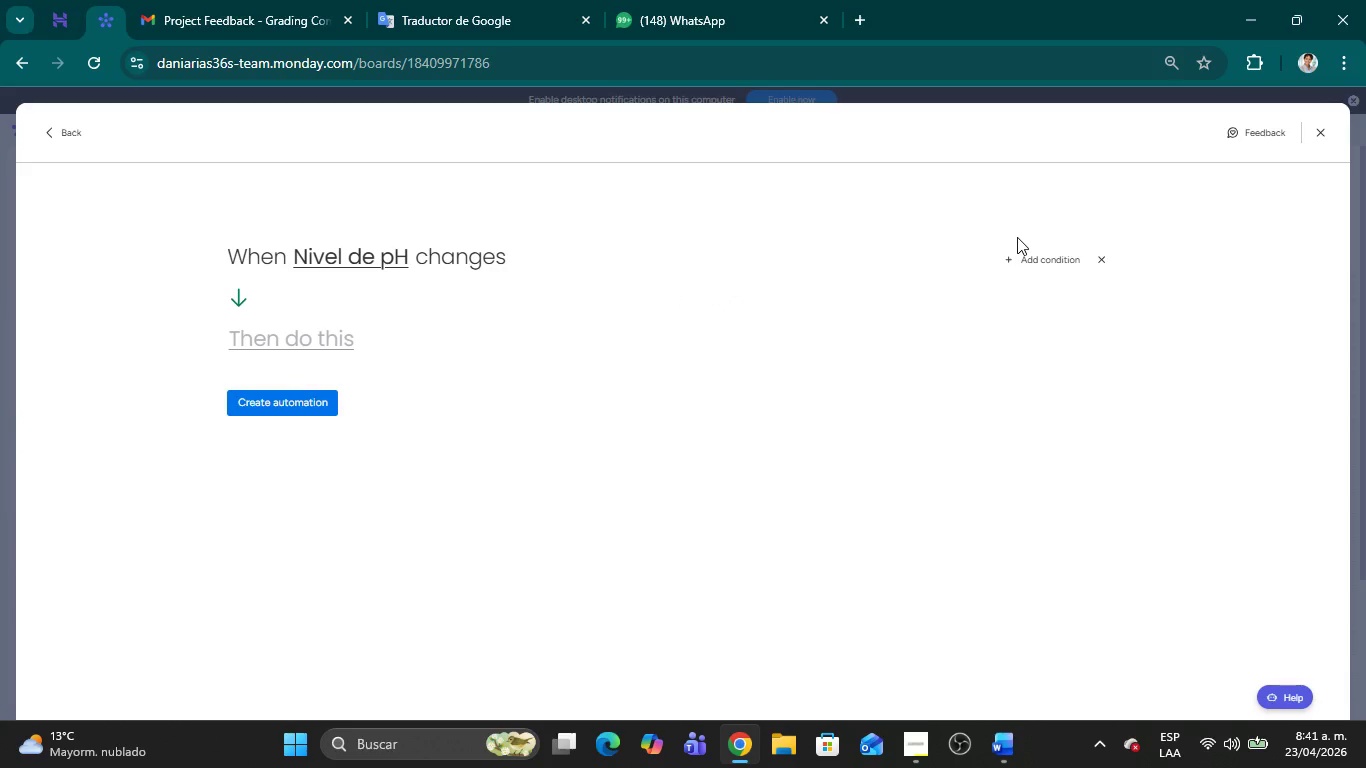 
left_click([1022, 255])
 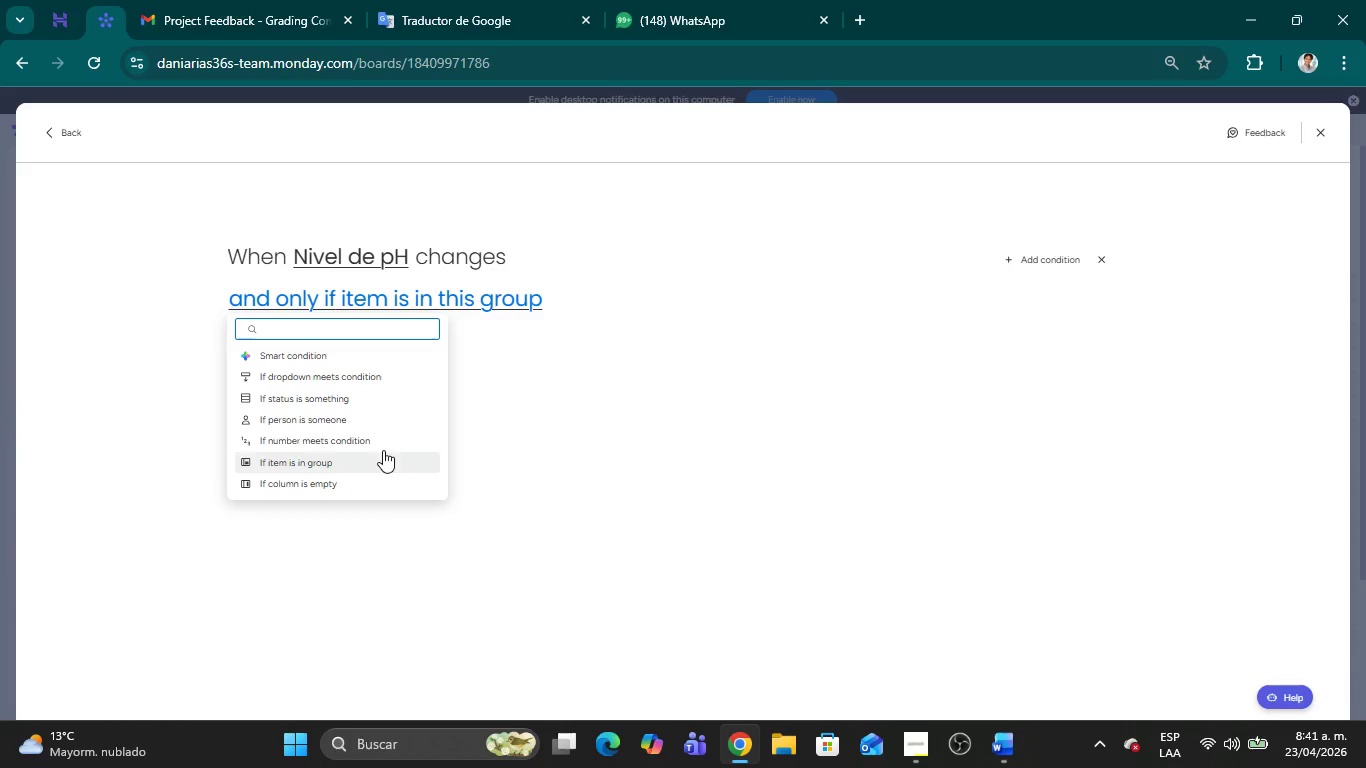 
wait(10.12)
 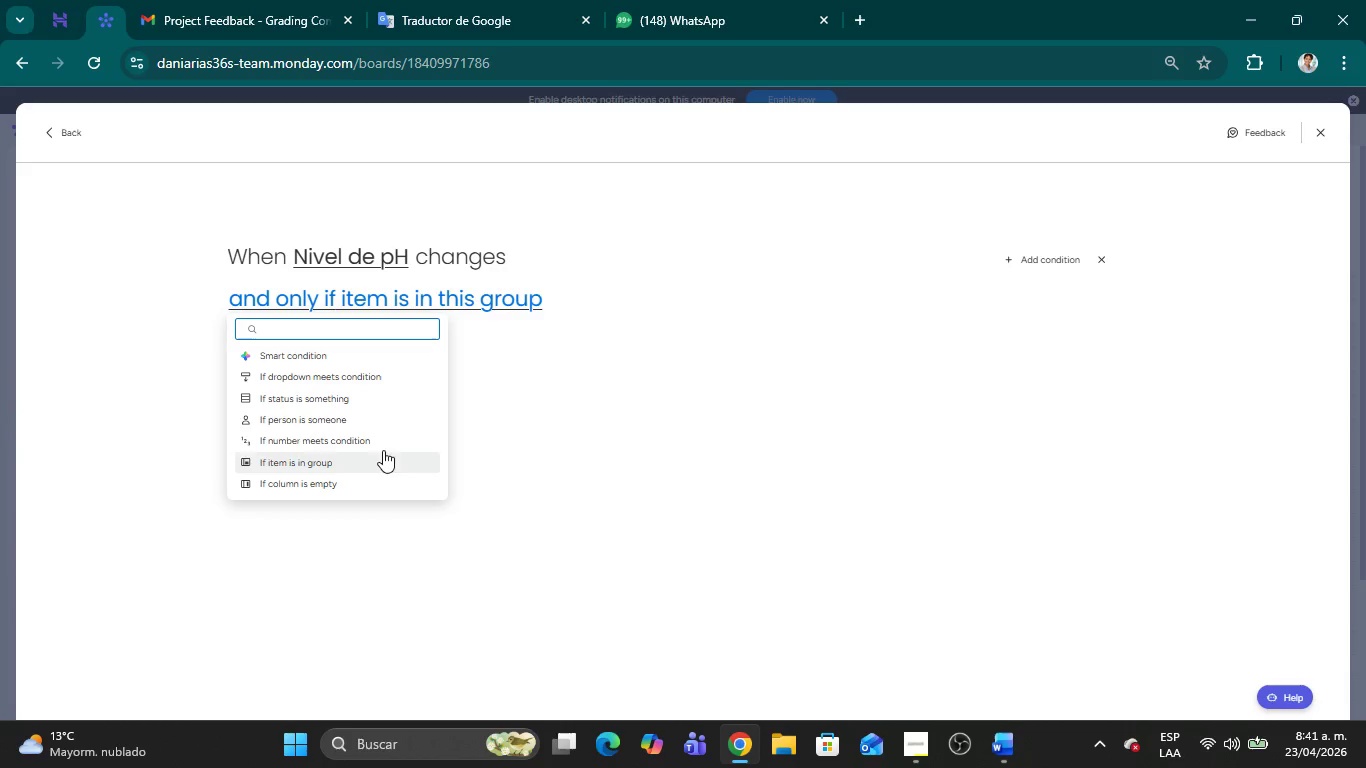 
left_click([366, 443])
 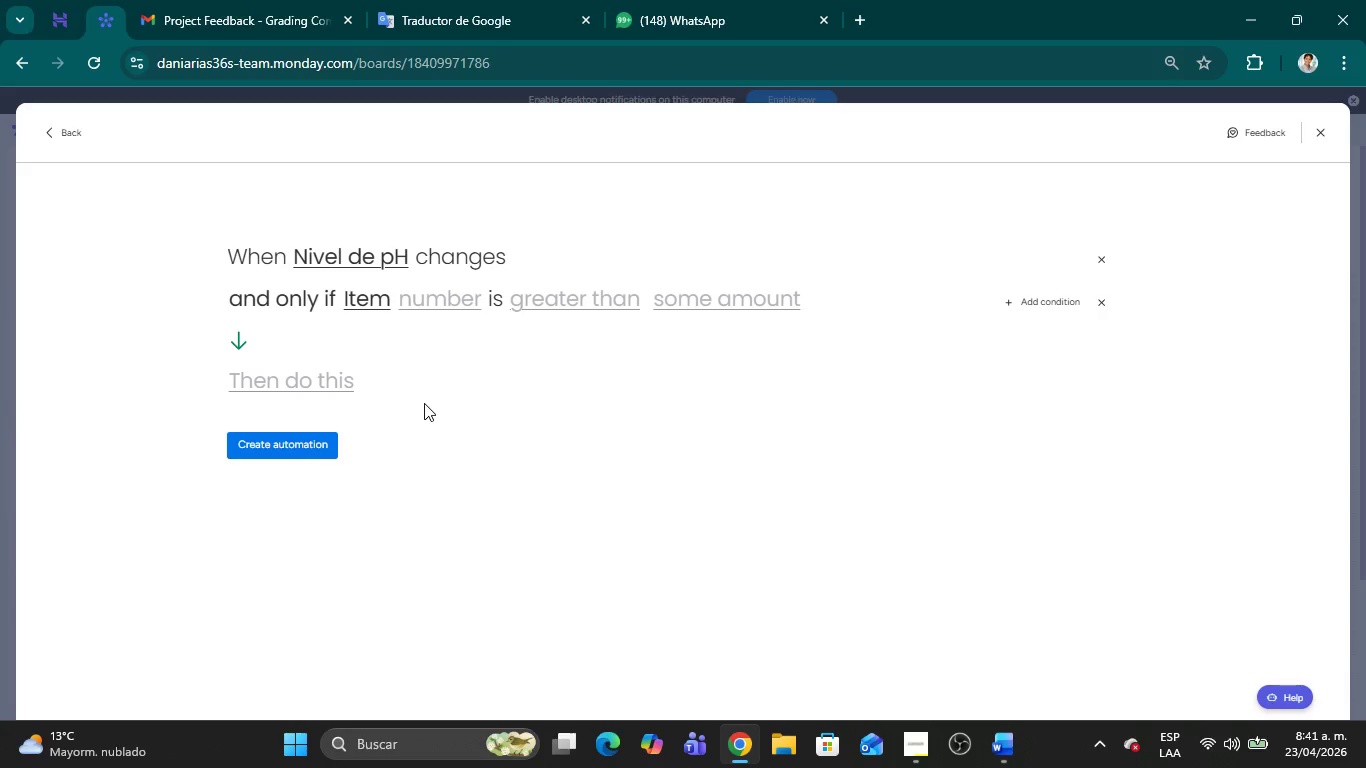 
wait(16.95)
 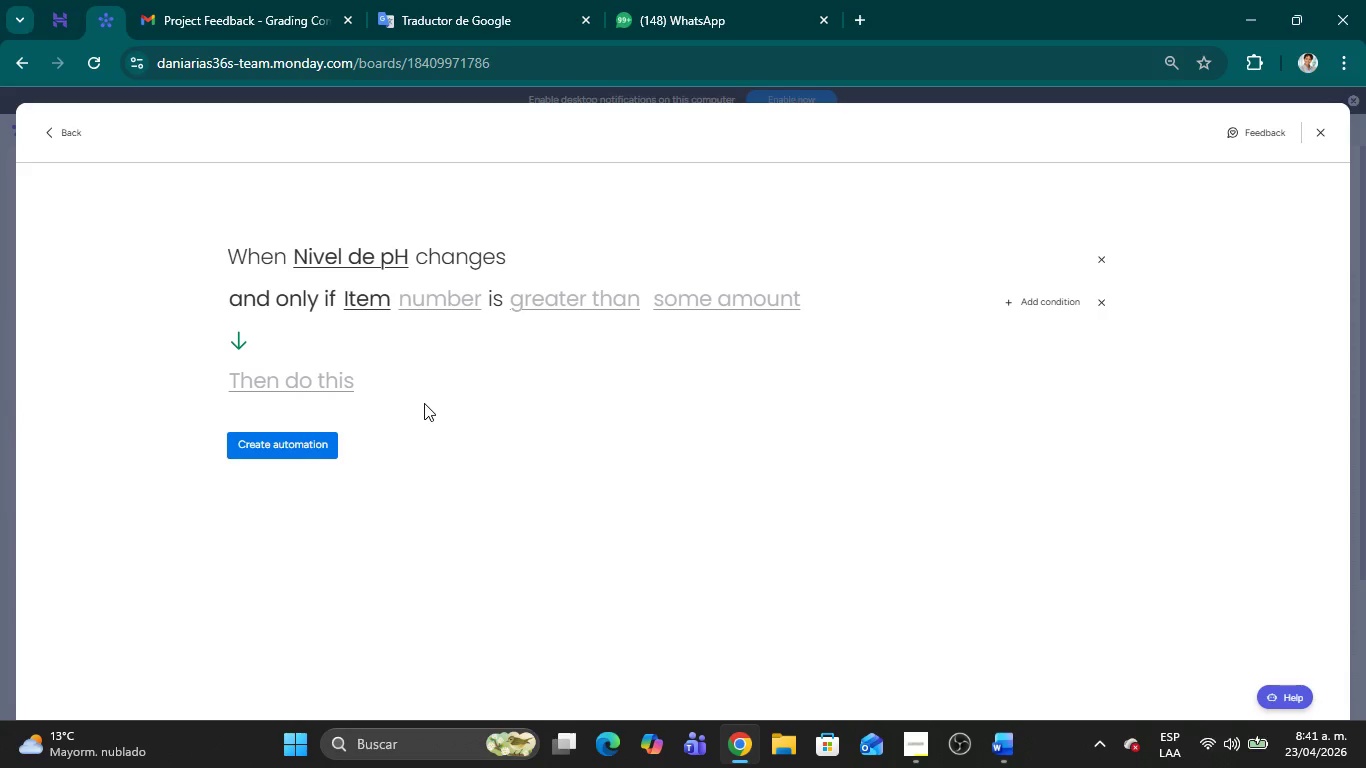 
left_click([434, 296])
 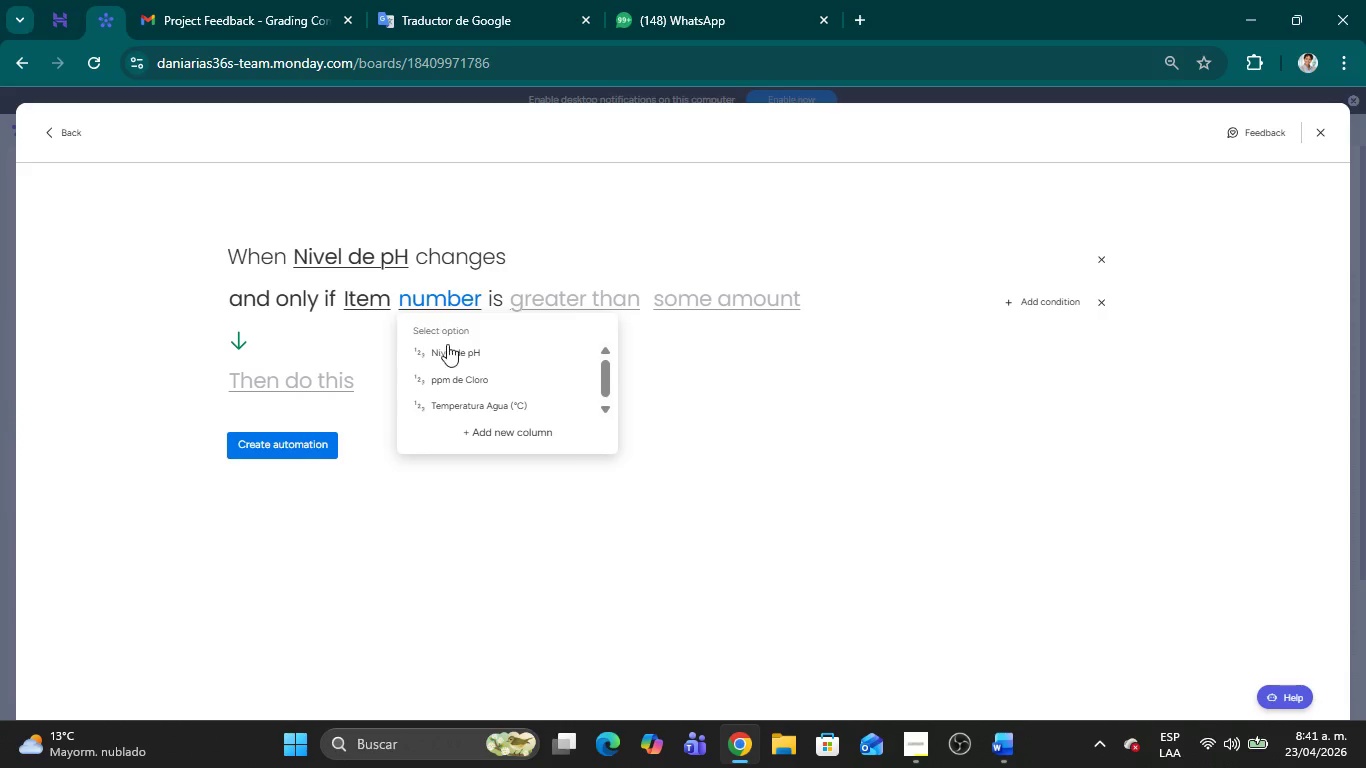 
left_click([449, 348])
 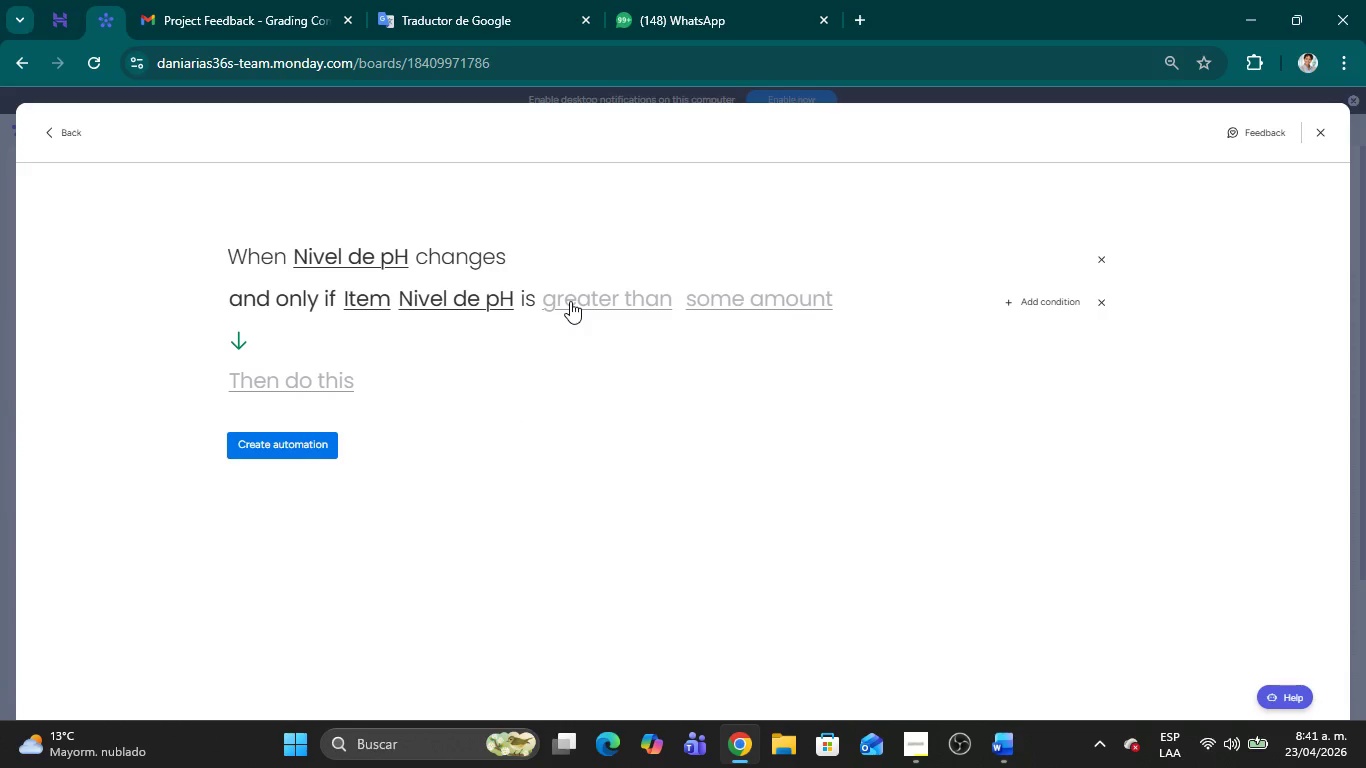 
wait(8.44)
 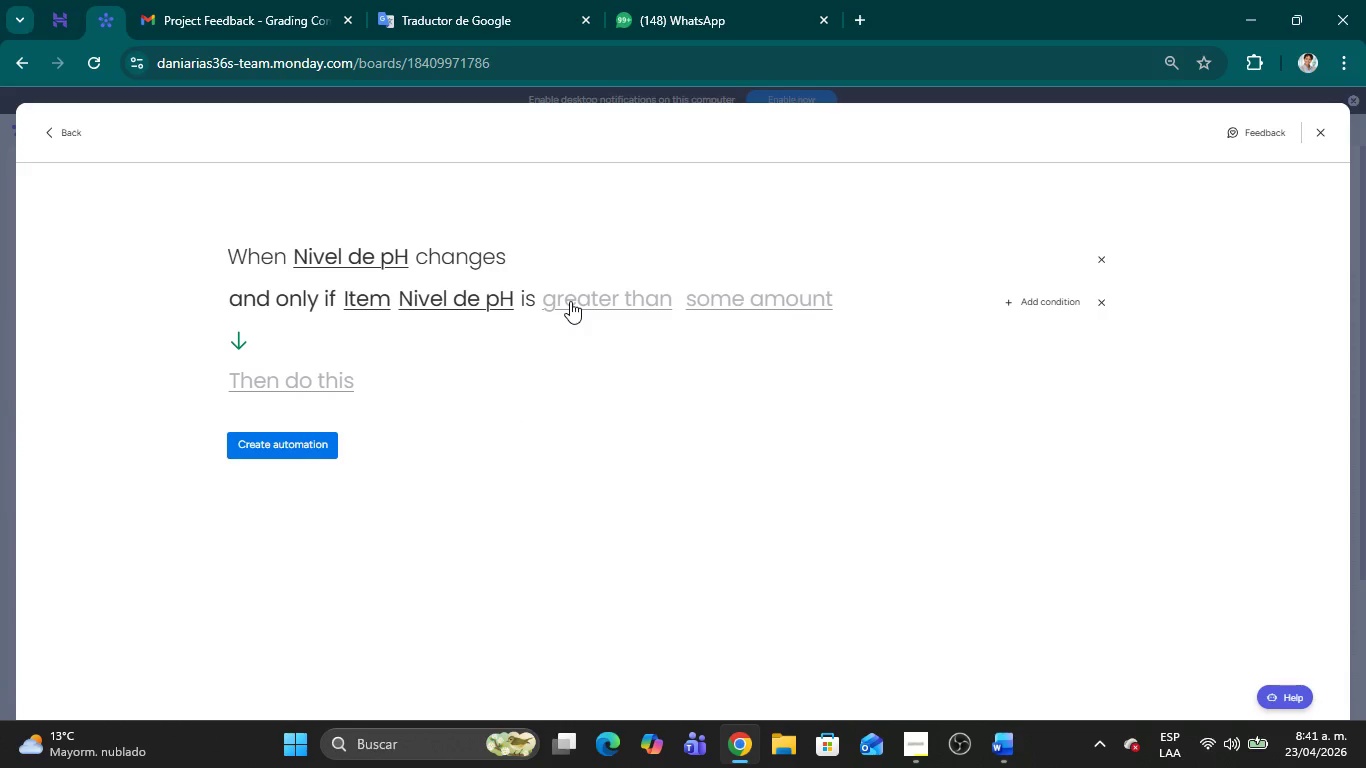 
left_click([570, 301])
 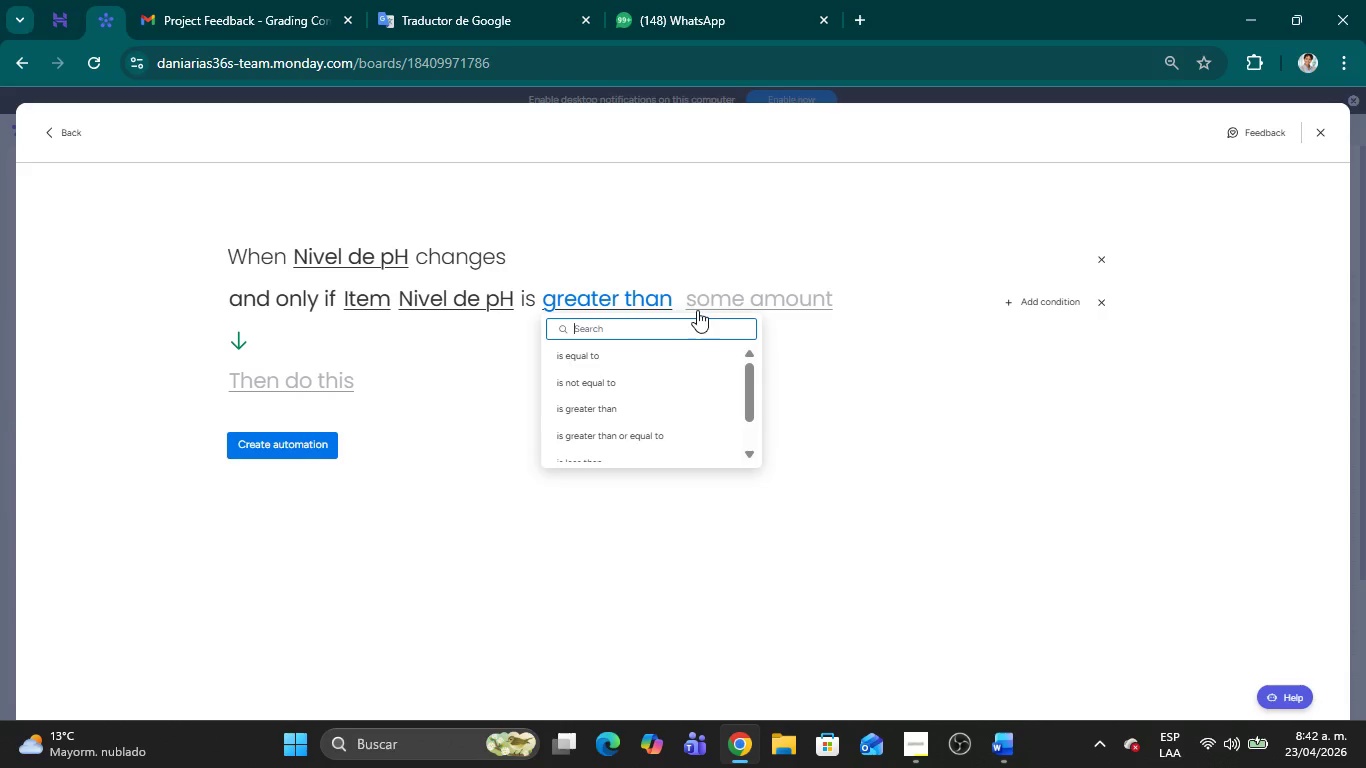 
wait(9.94)
 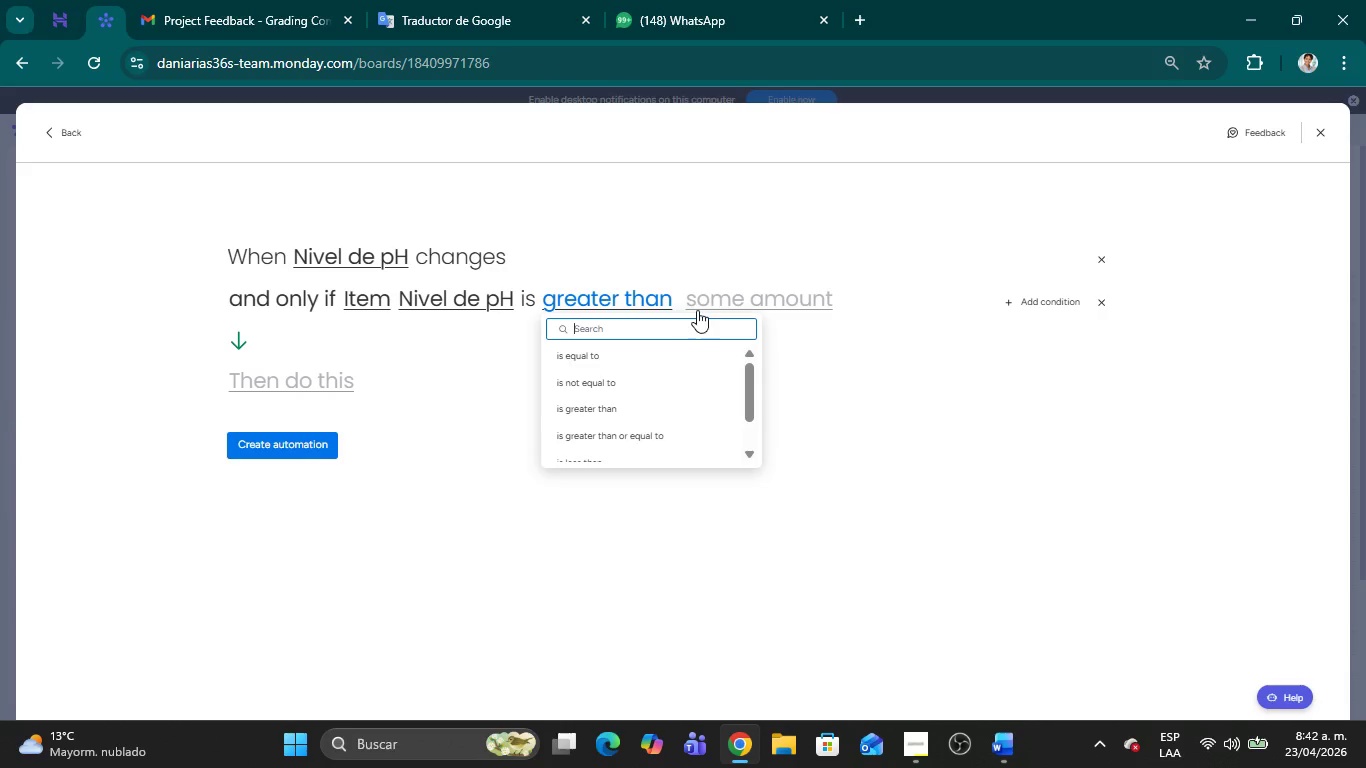 
left_click([499, 299])
 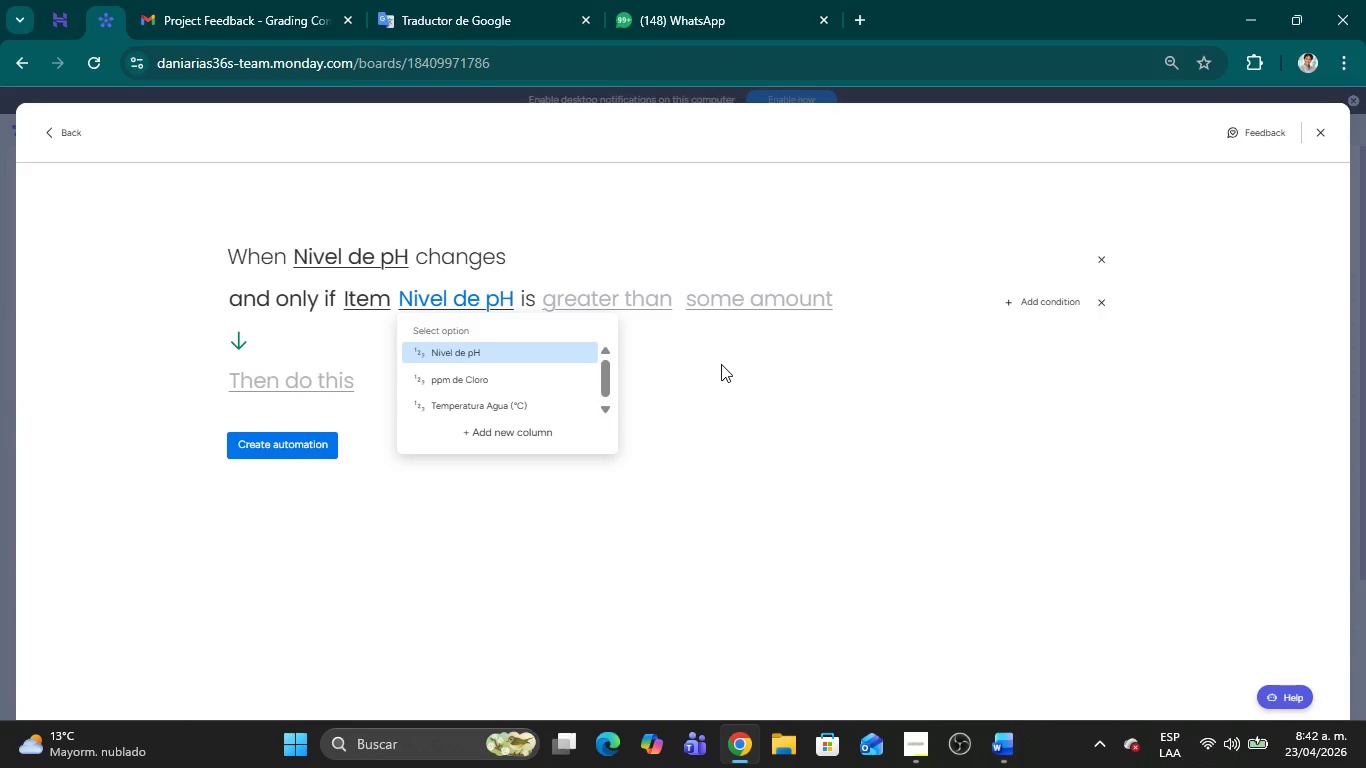 
wait(5.36)
 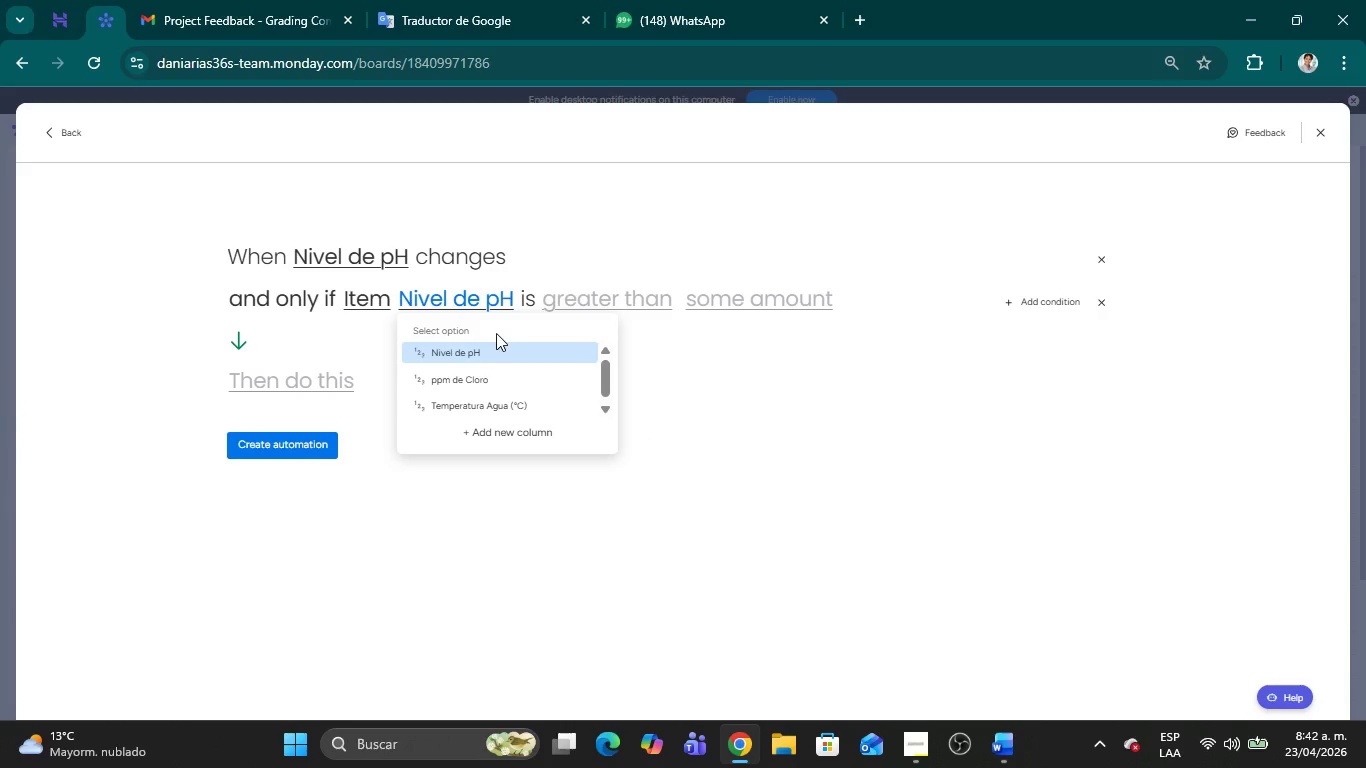 
left_click([597, 297])
 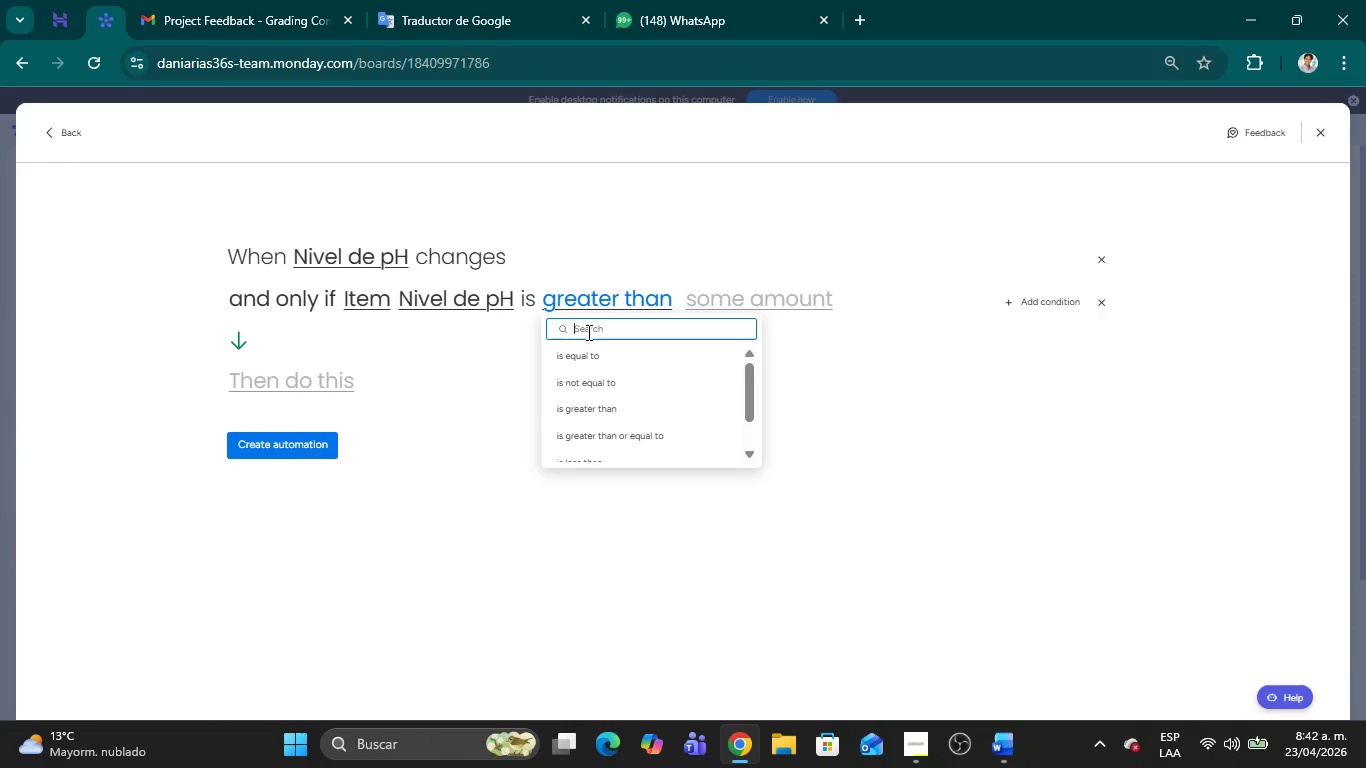 
key(7)
 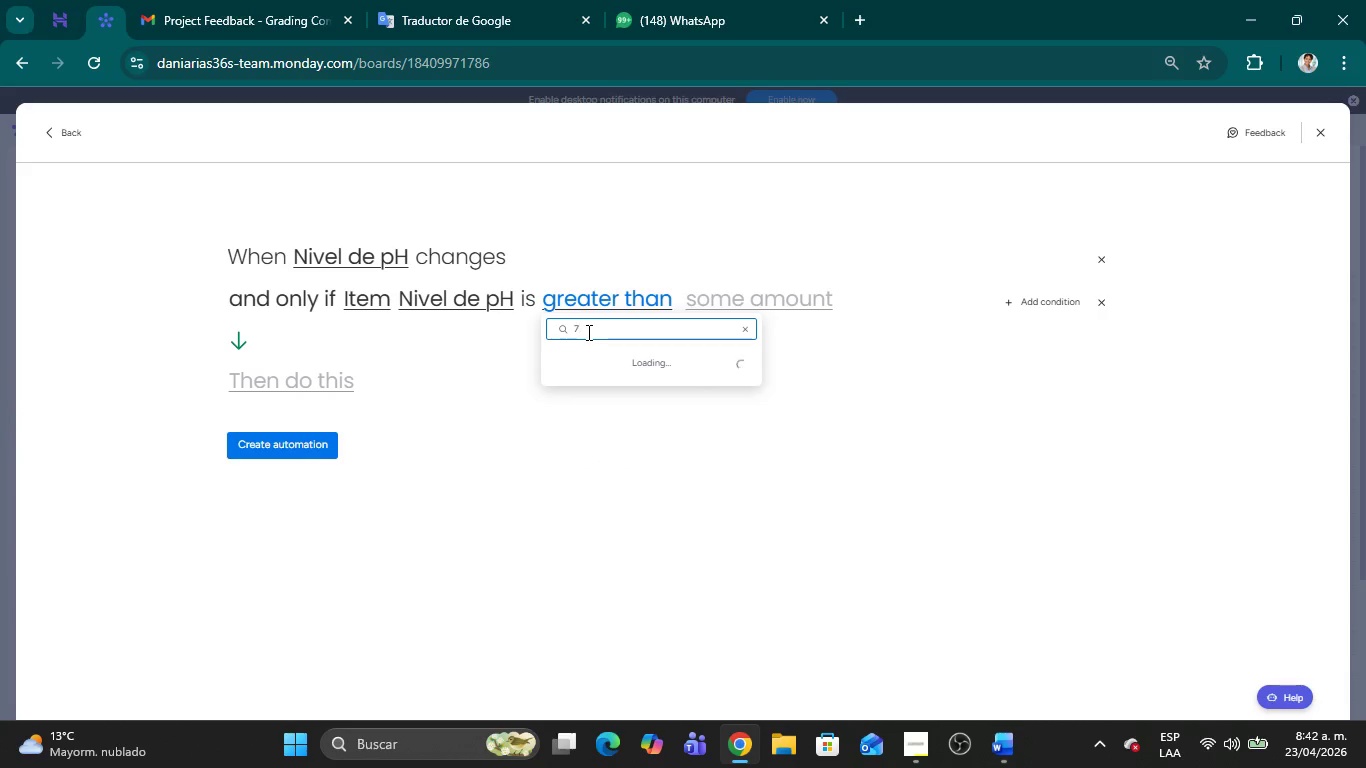 
key(Period)
 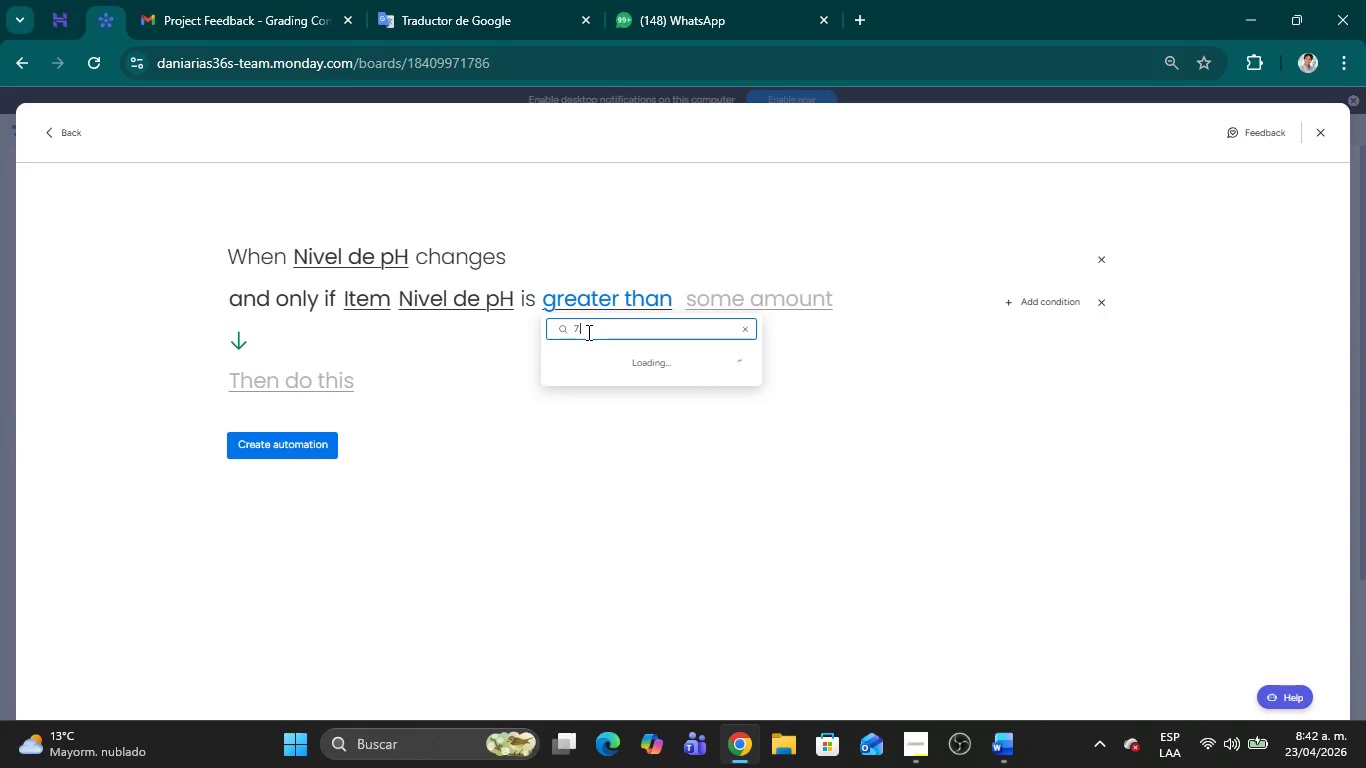 
key(9)
 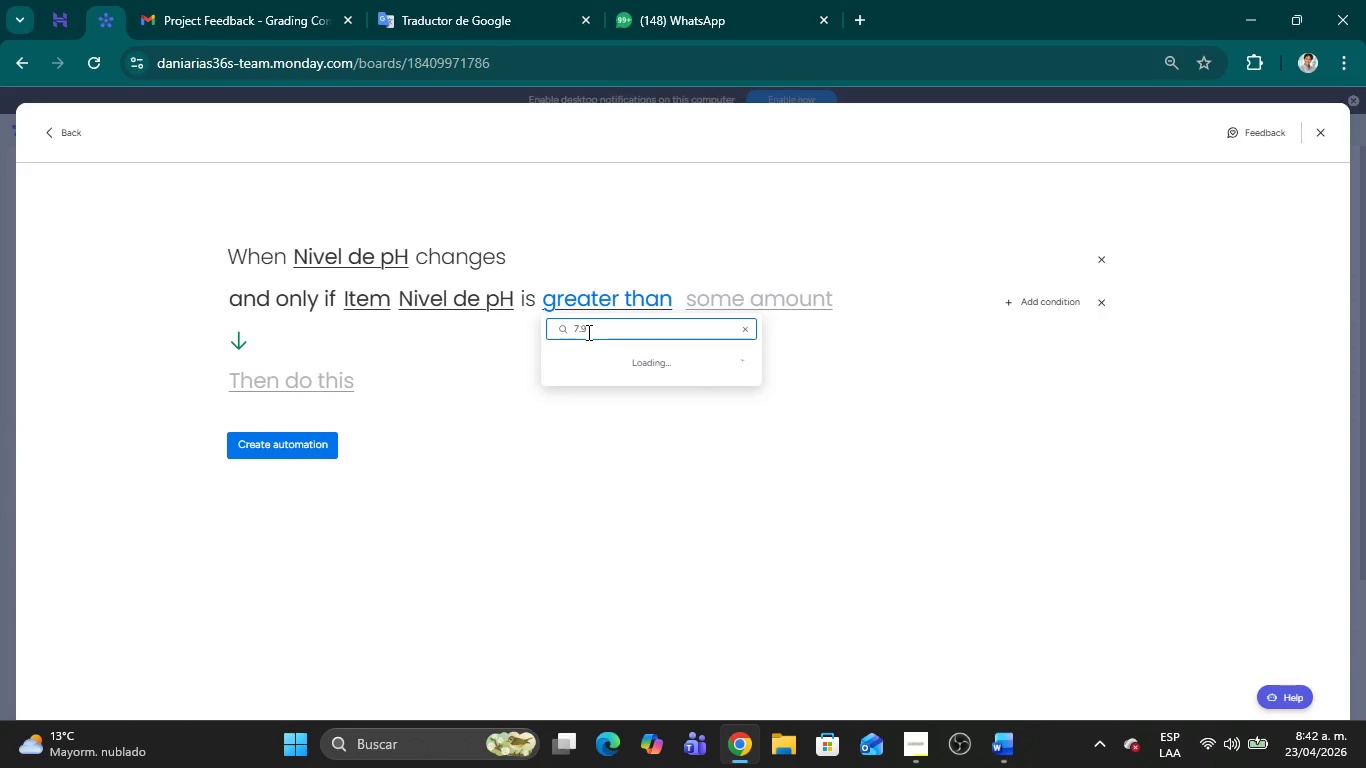 
key(Backspace)
 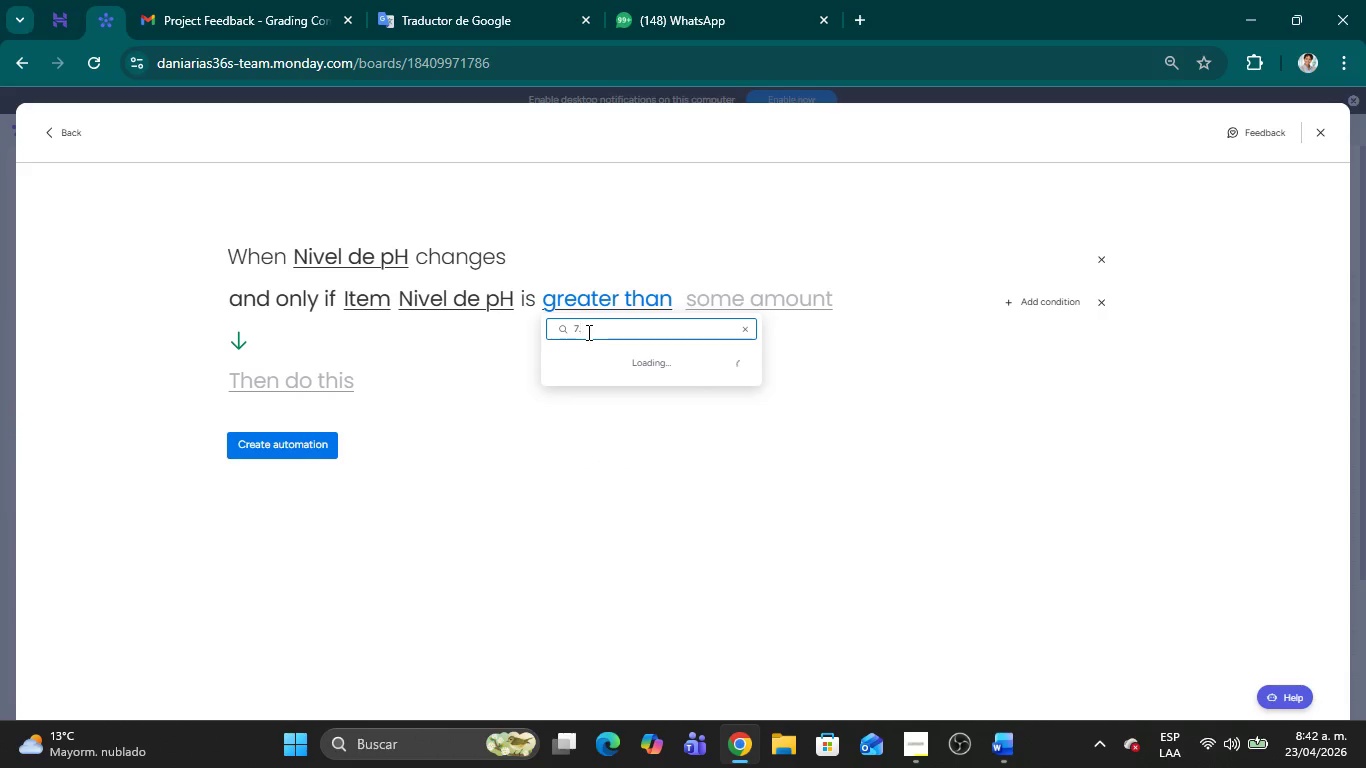 
key(8)
 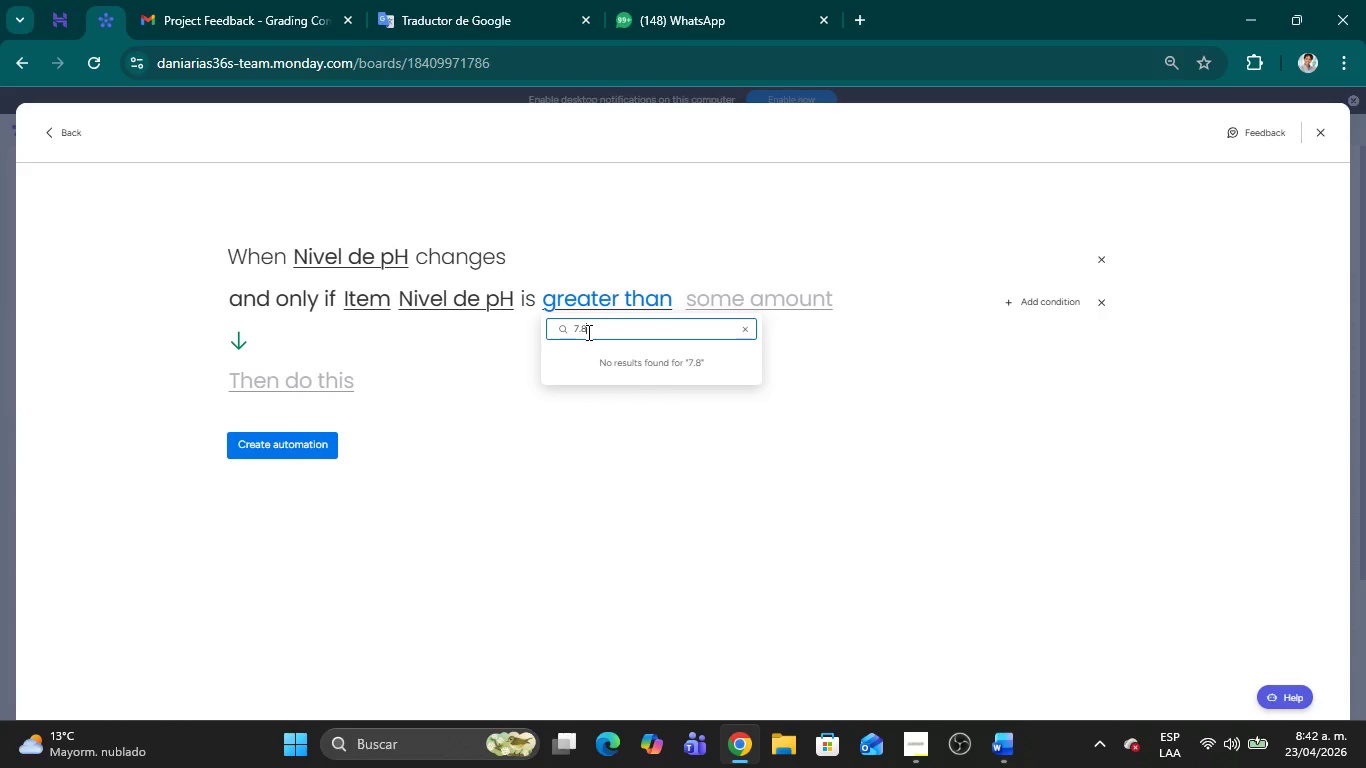 
wait(20.19)
 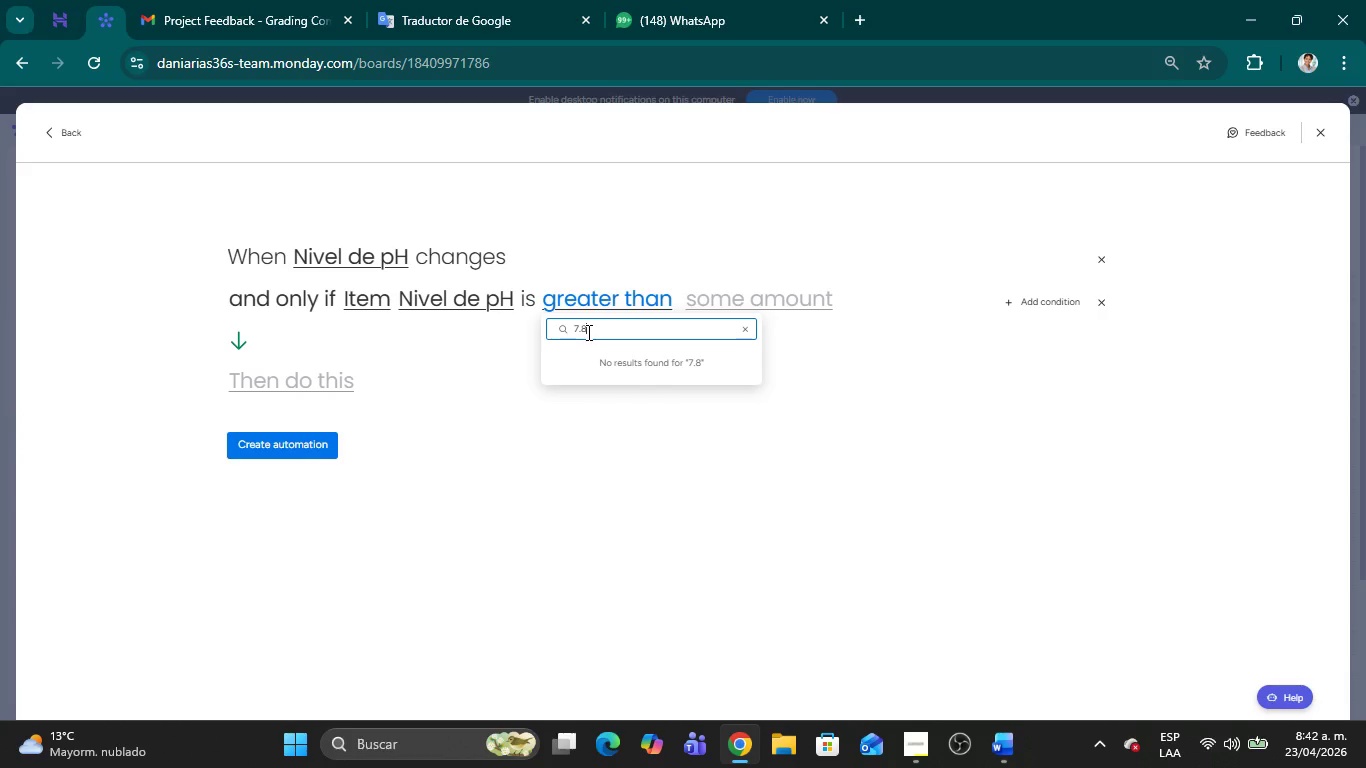 
key(Backspace)
 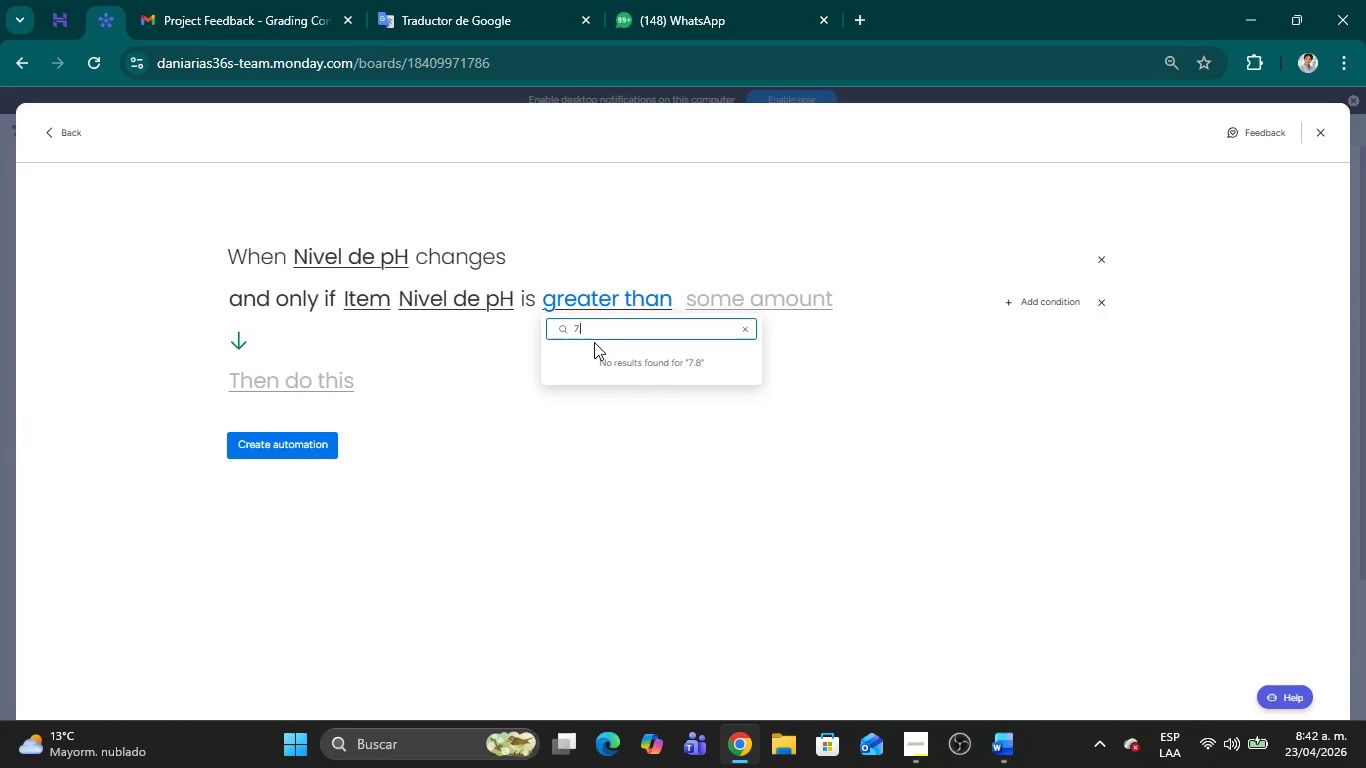 
key(Backspace)
 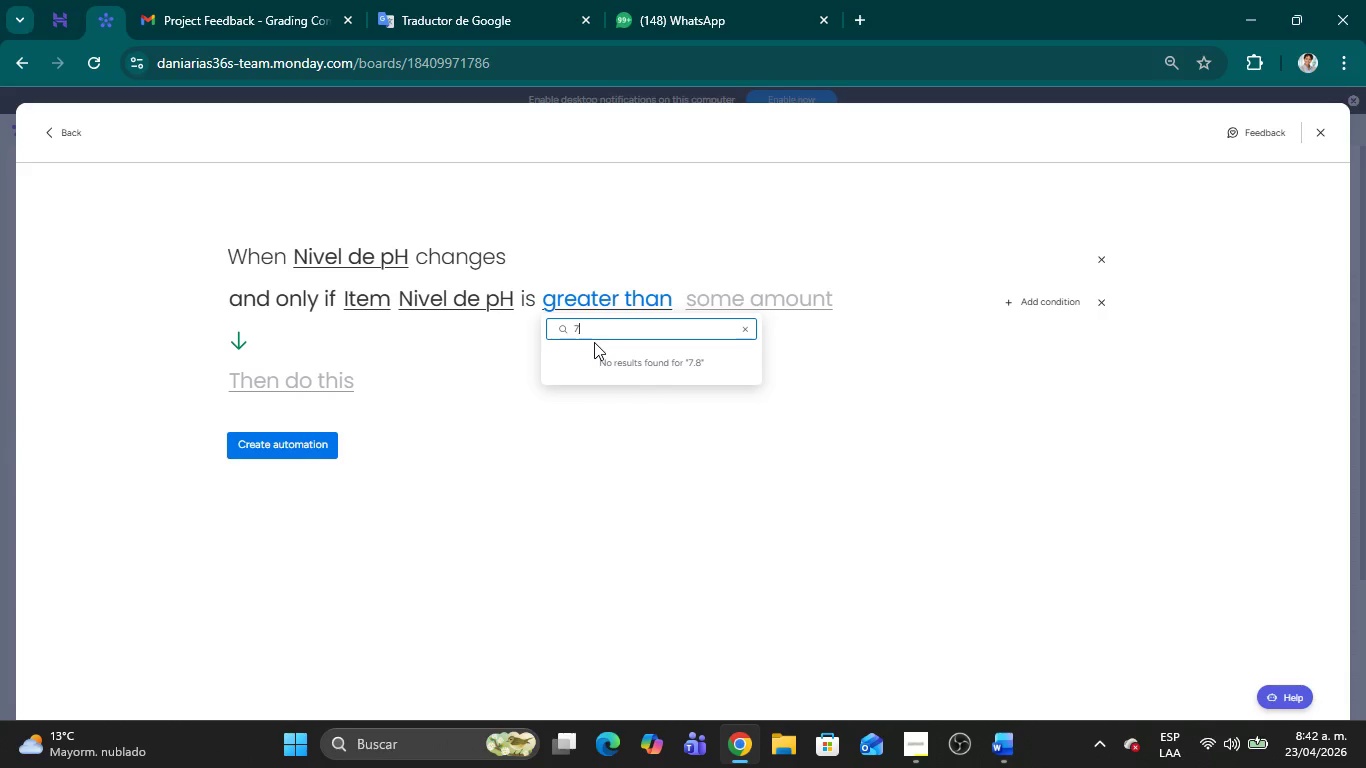 
key(Backspace)
 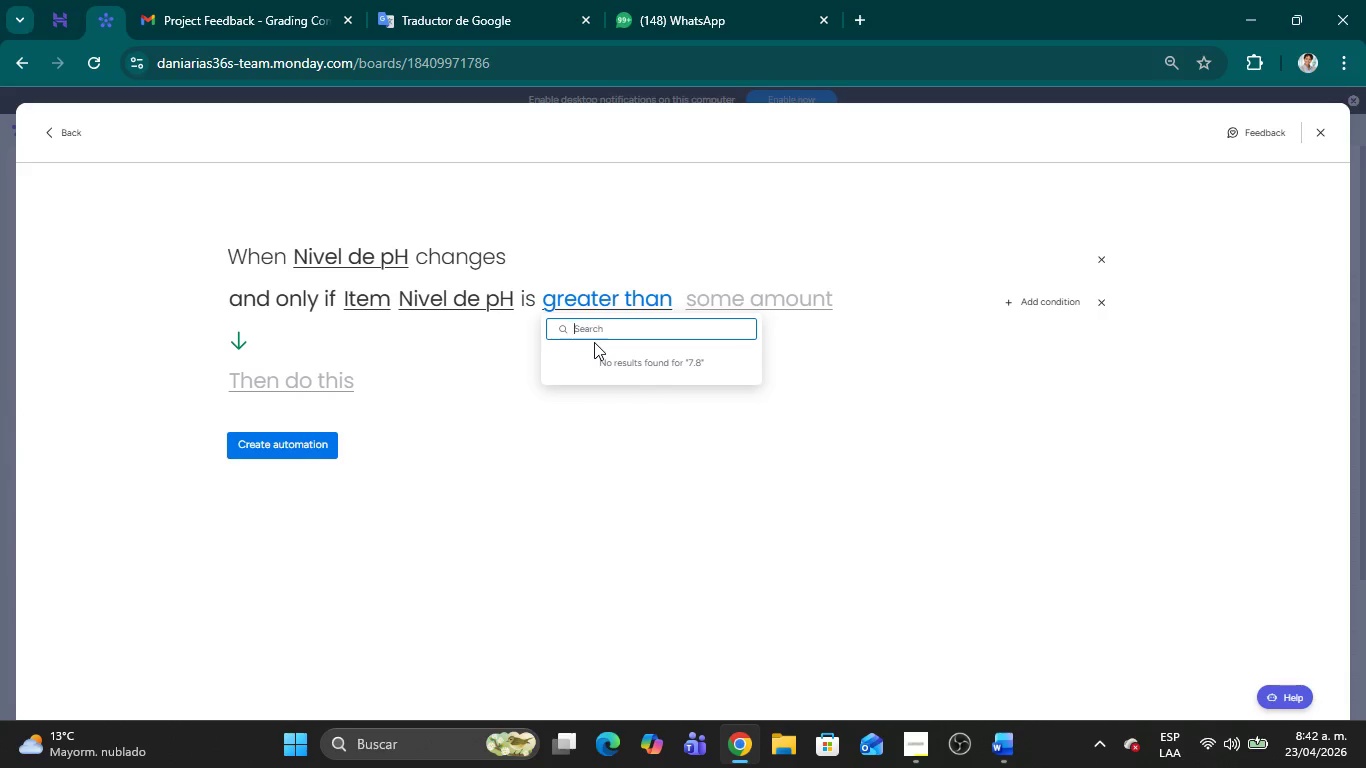 
key(Backspace)
 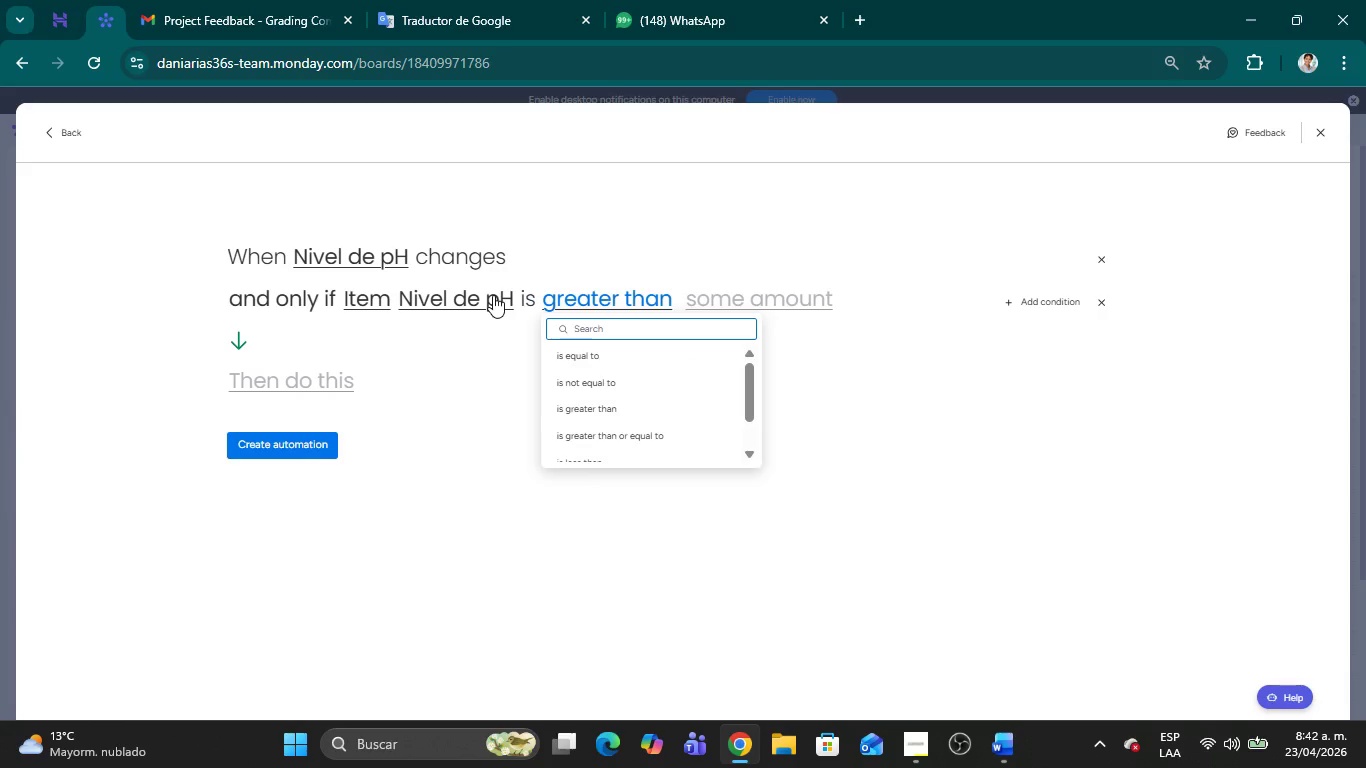 
left_click([493, 295])
 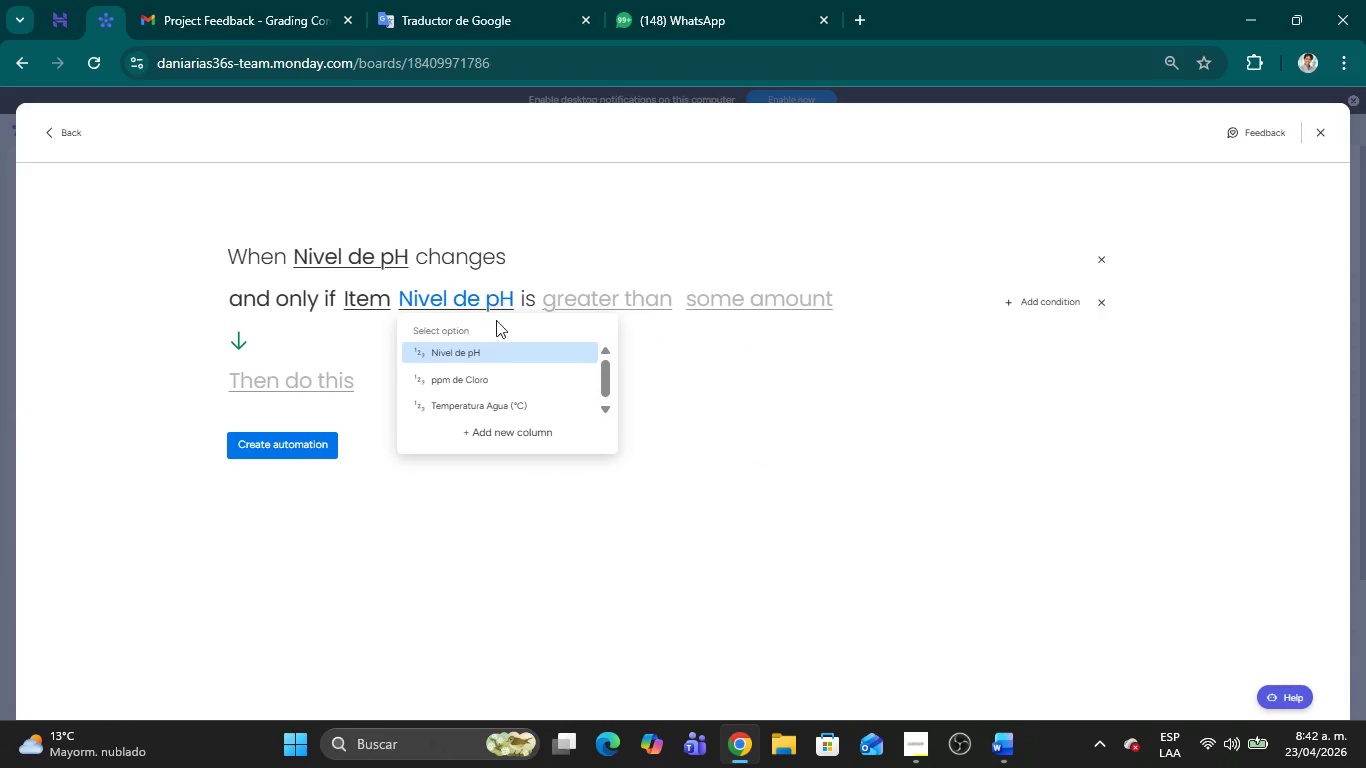 
scroll: coordinate [530, 388], scroll_direction: down, amount: 2.0
 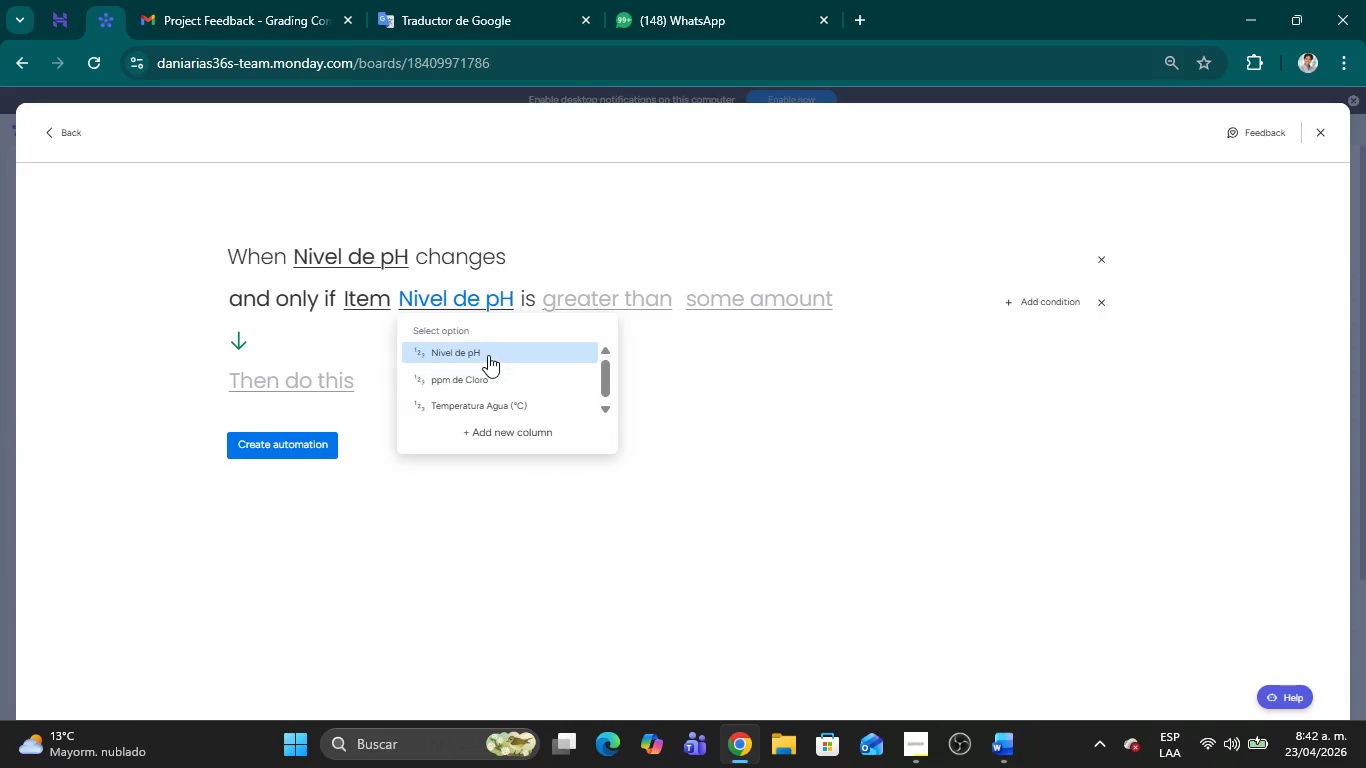 
left_click([487, 355])
 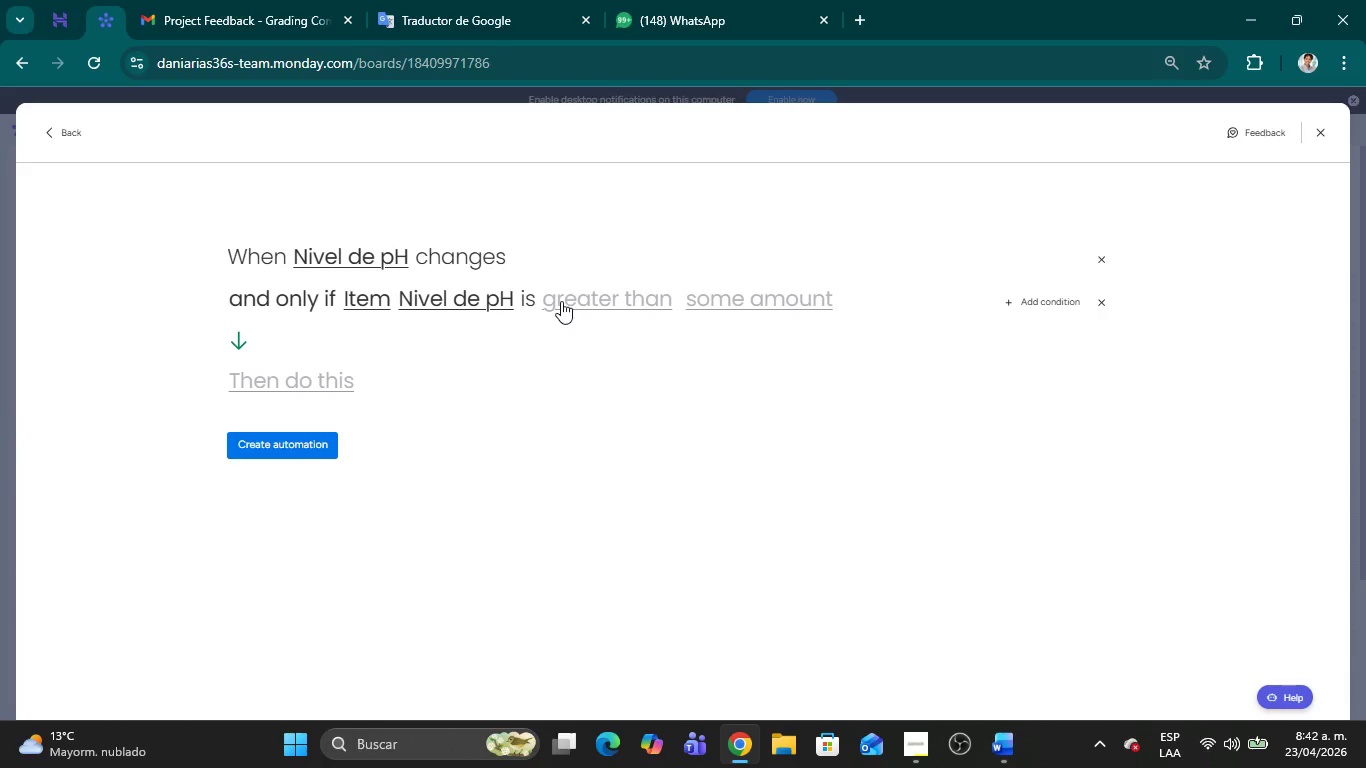 
wait(6.83)
 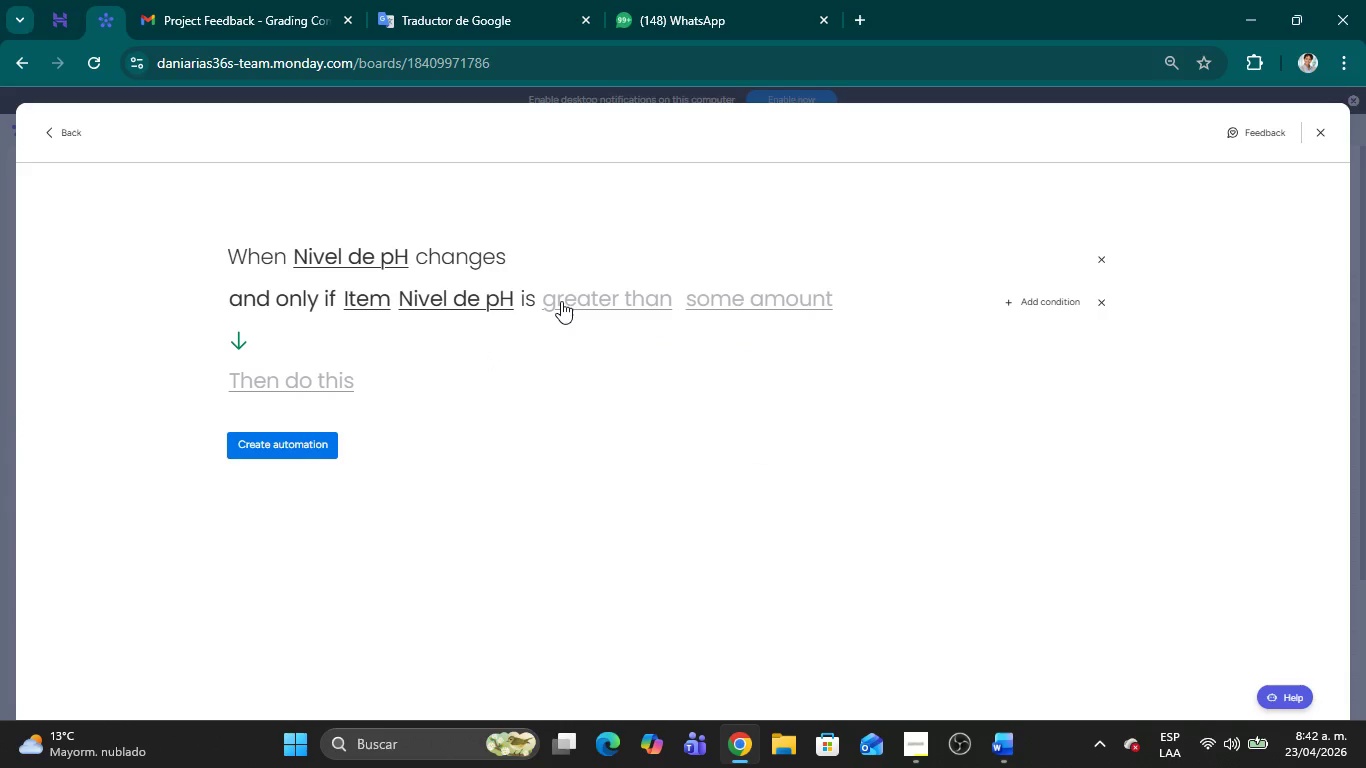 
left_click([569, 301])
 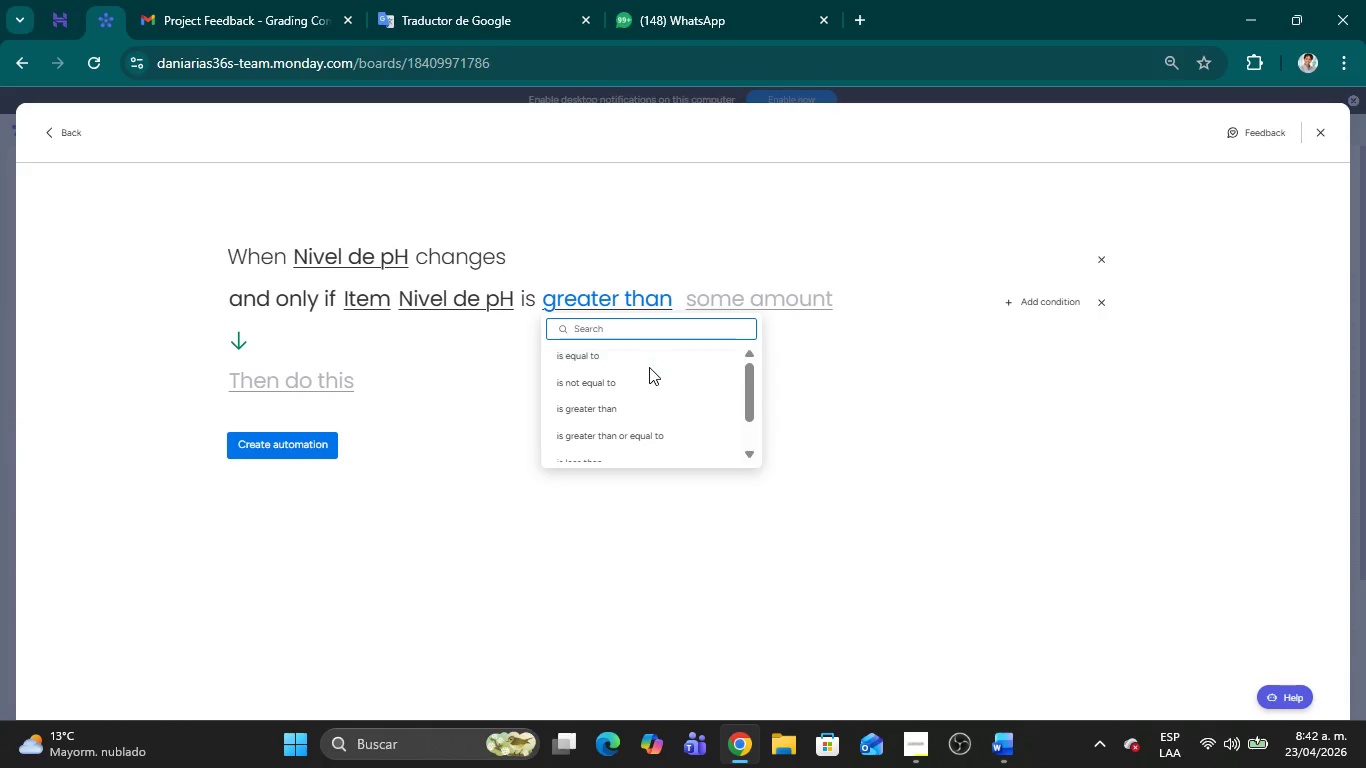 
wait(5.66)
 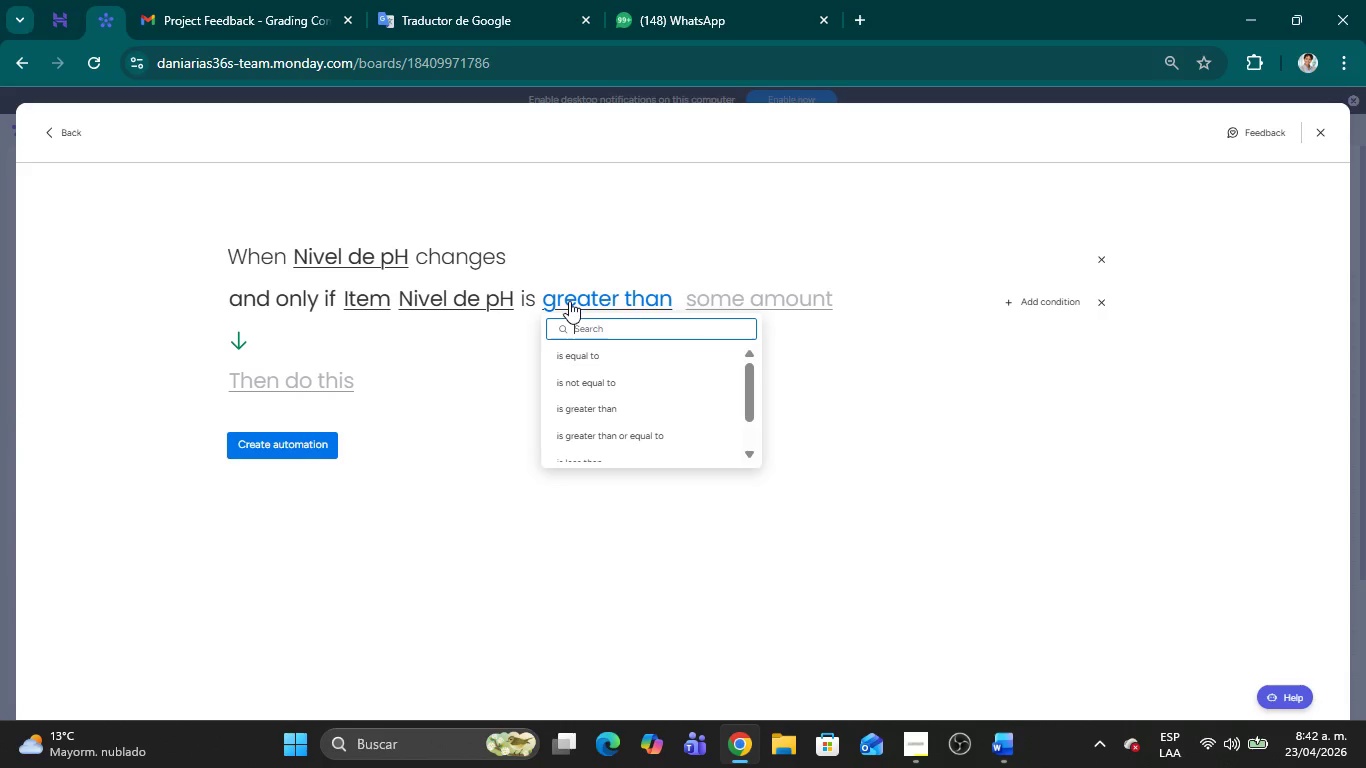 
left_click([598, 409])
 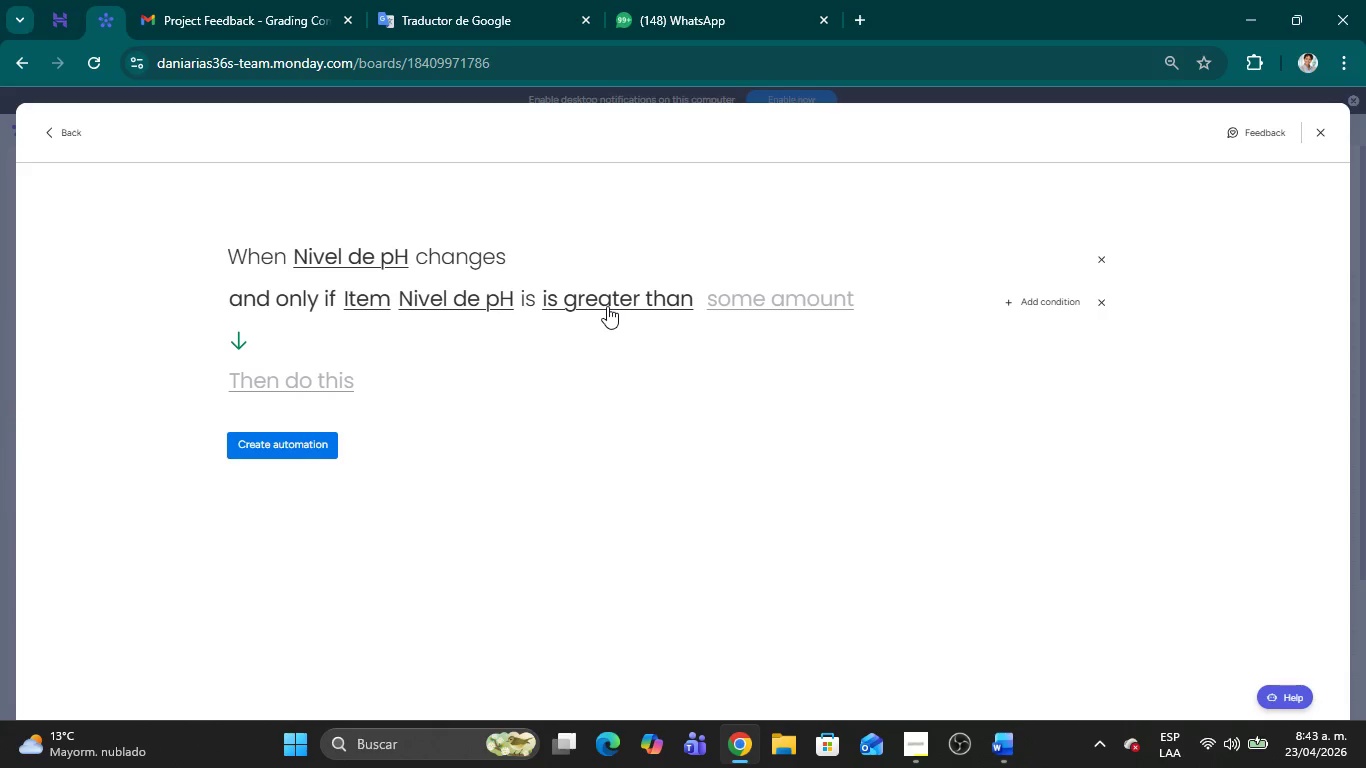 
wait(8.42)
 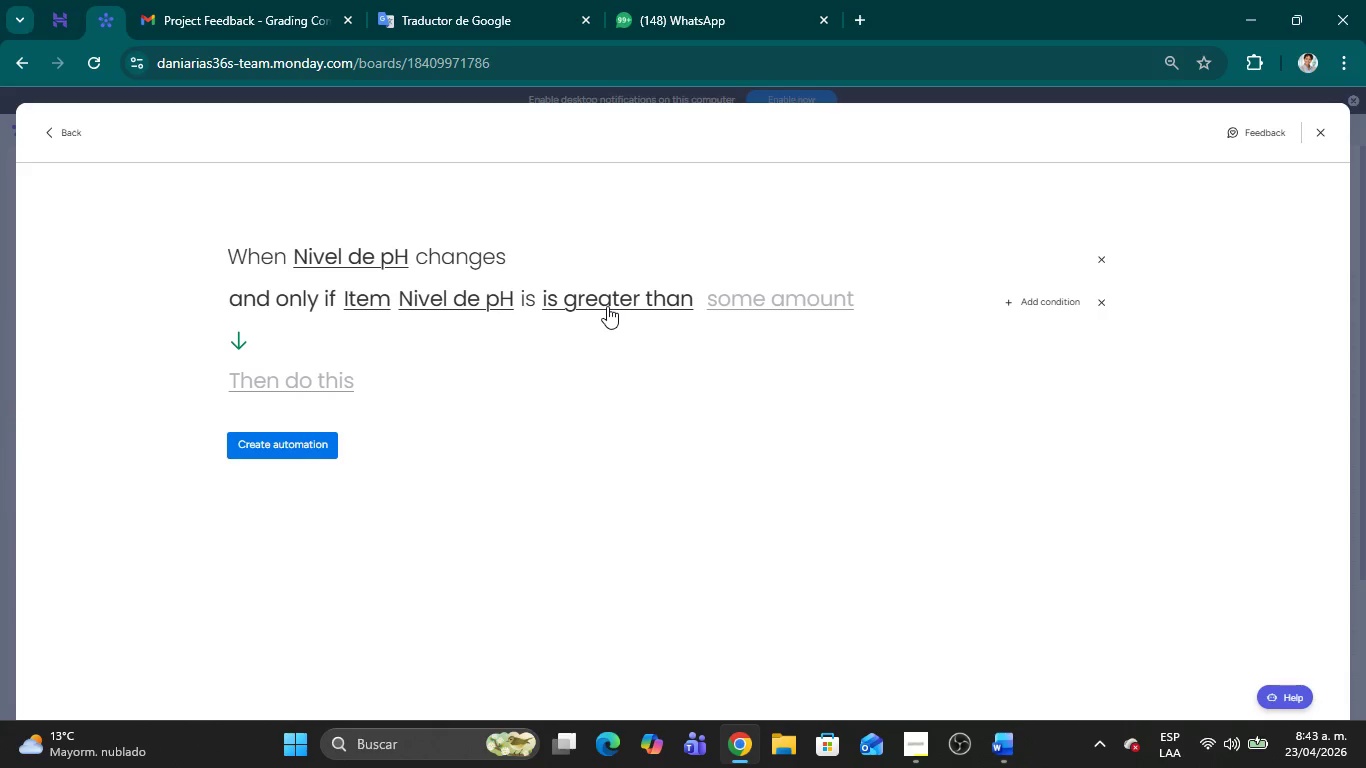 
left_click([721, 295])
 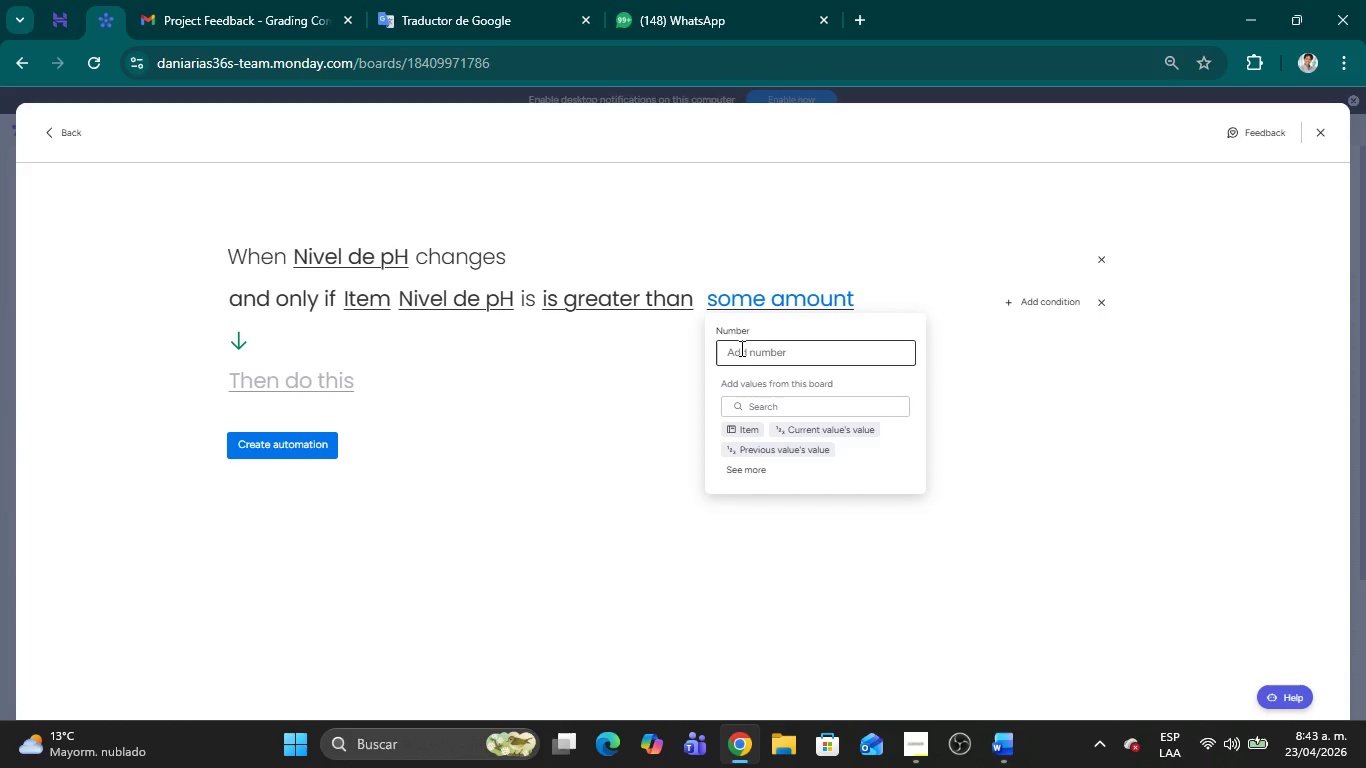 
left_click([743, 348])
 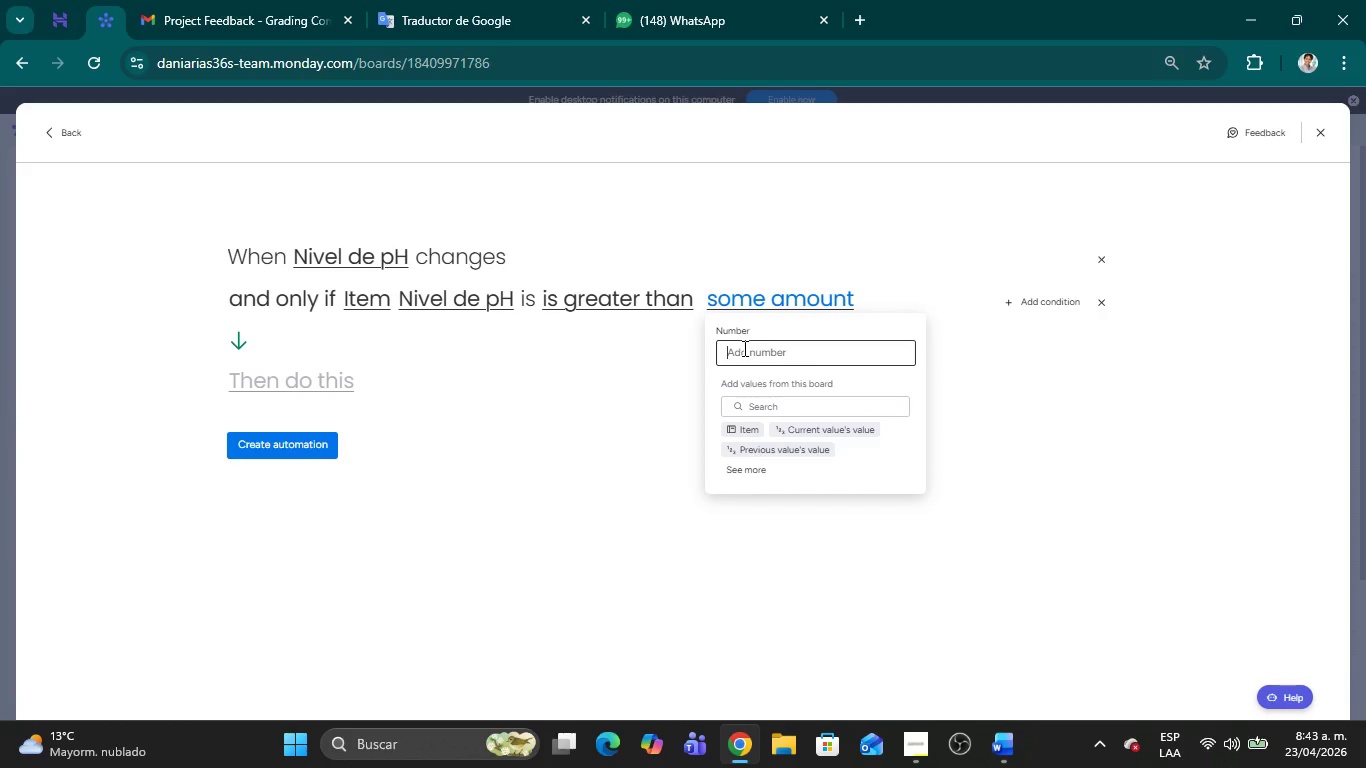 
key(7)
 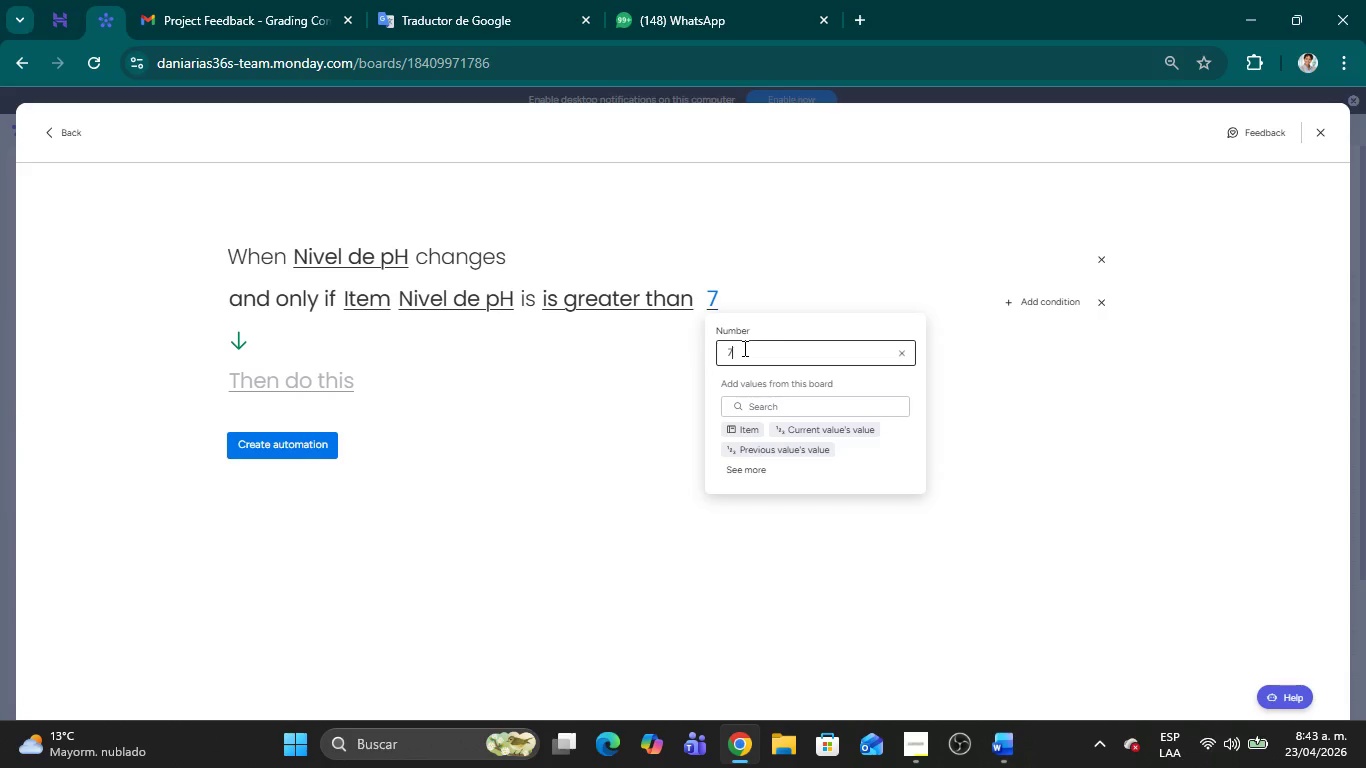 
key(Period)
 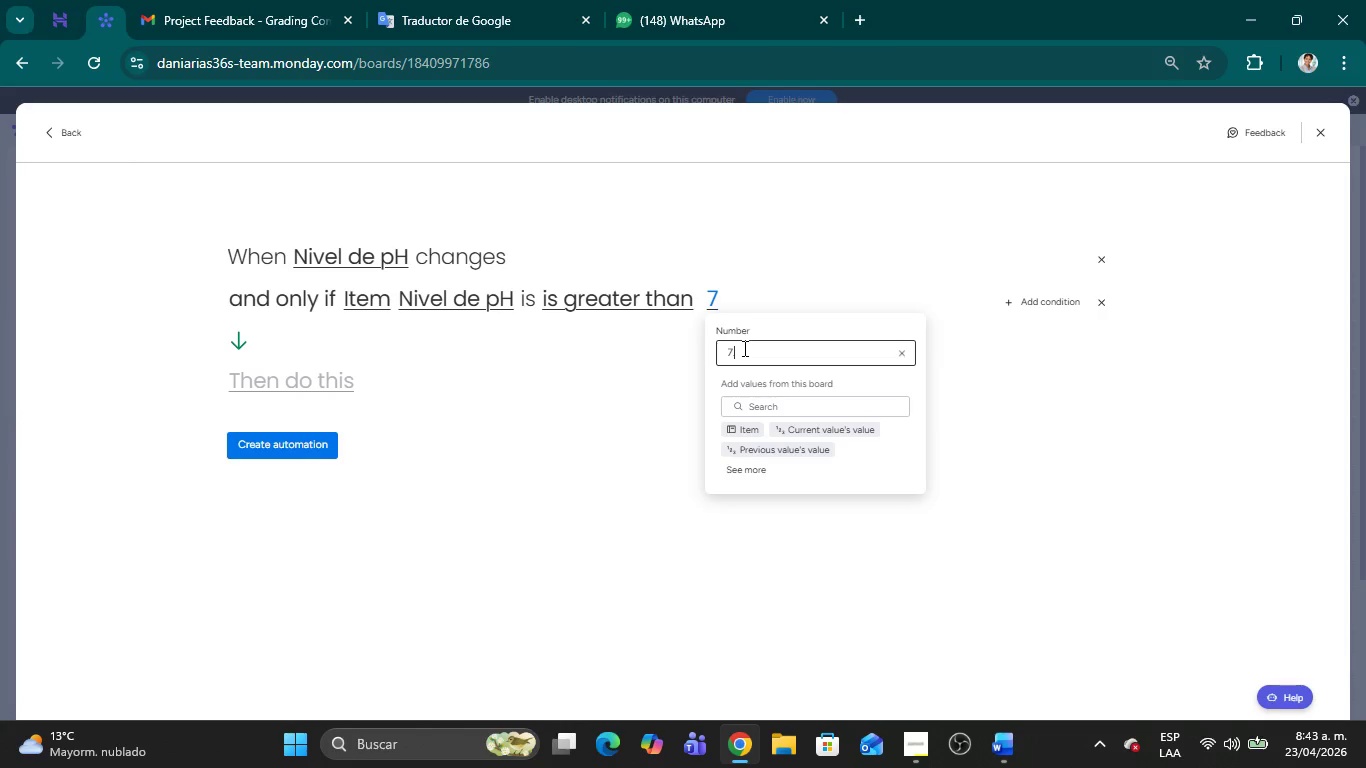 
key(8)
 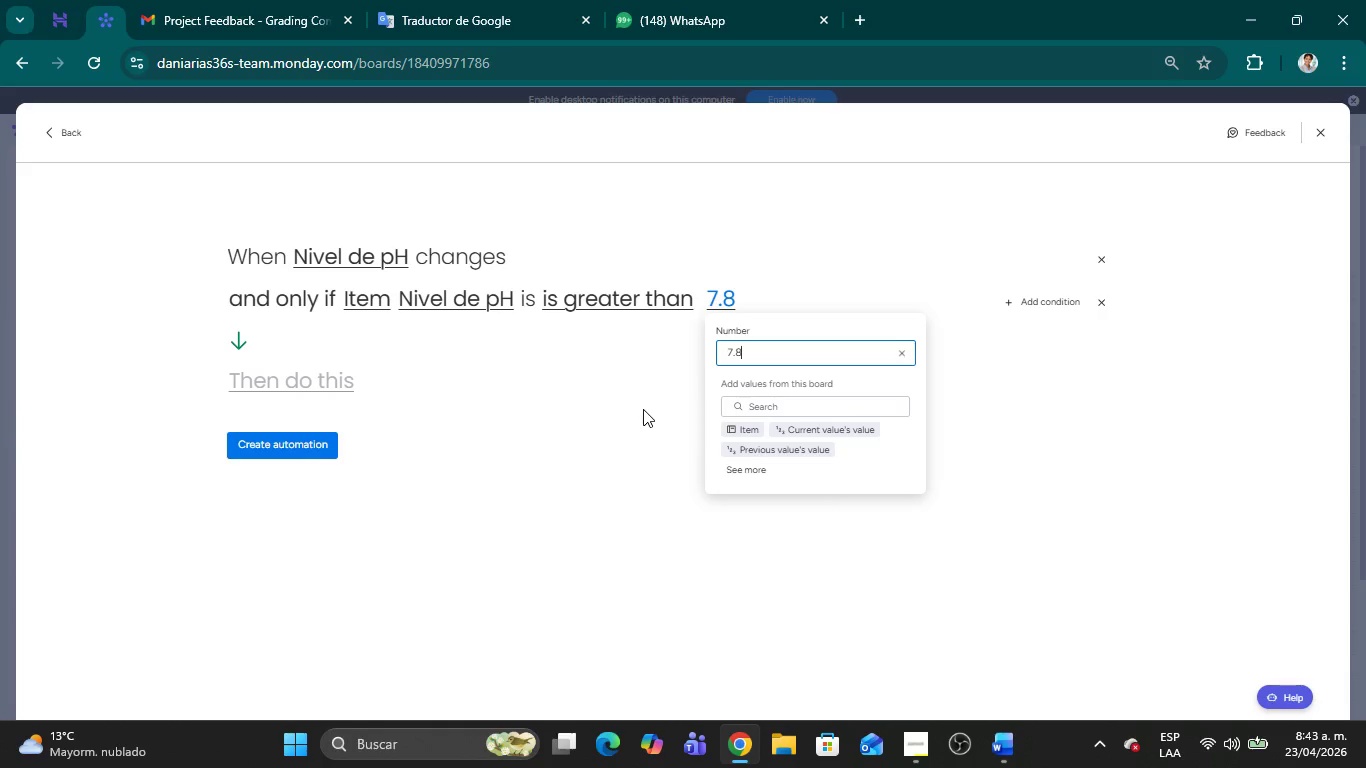 
left_click([643, 409])
 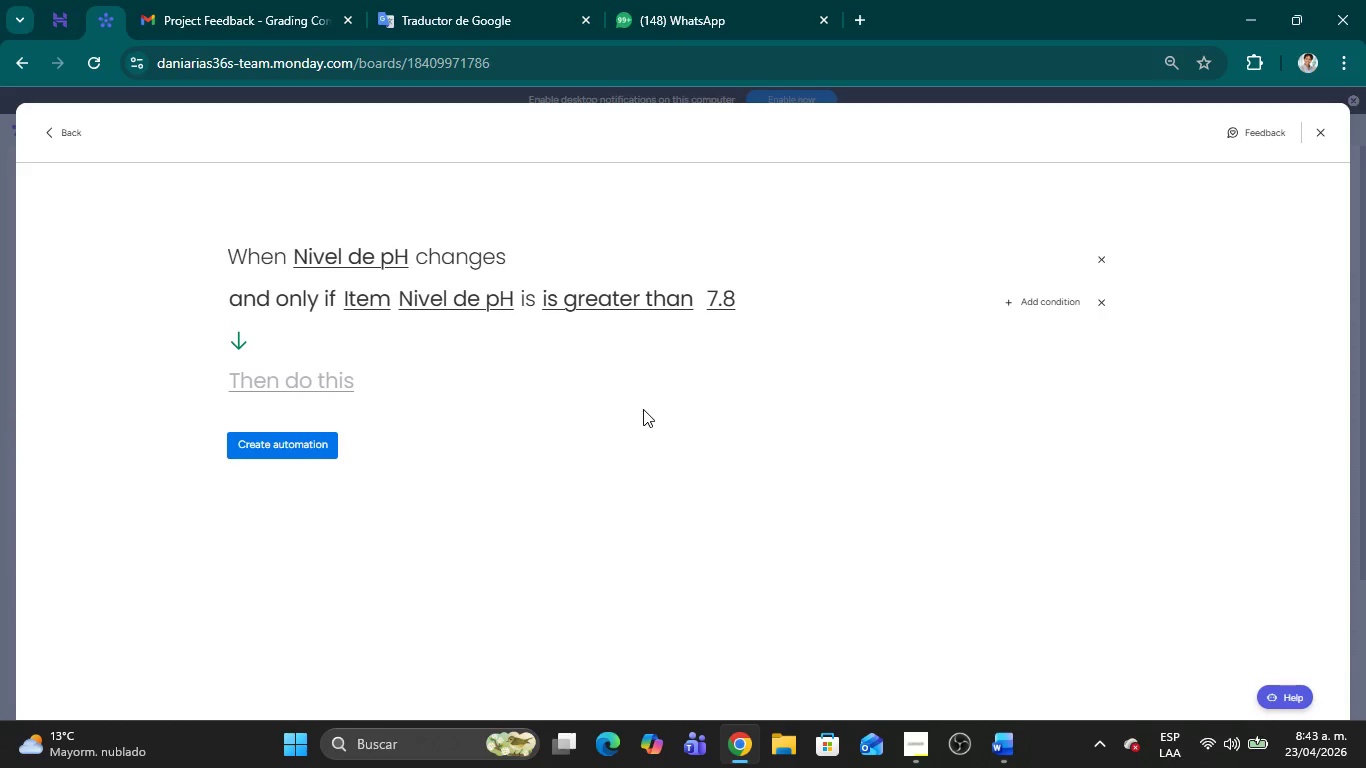 
wait(17.78)
 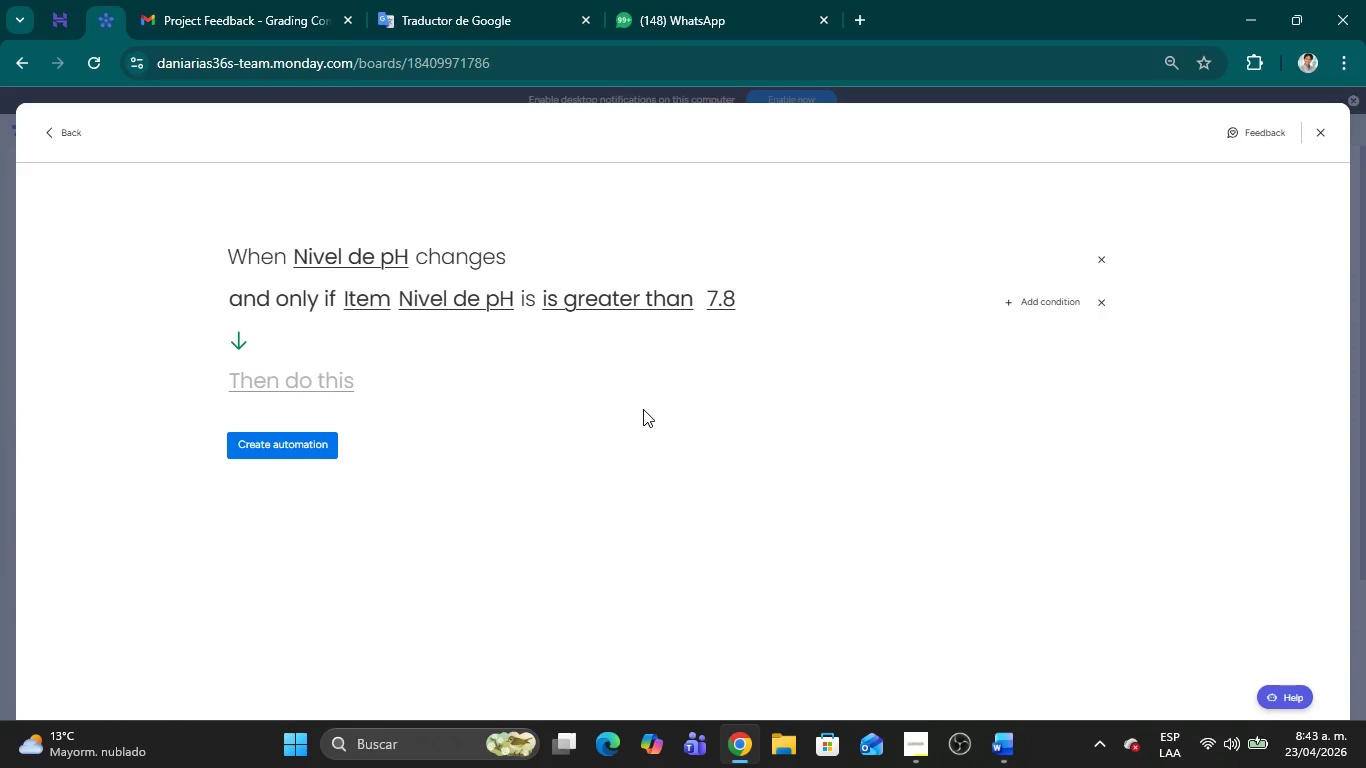 
left_click([306, 448])
 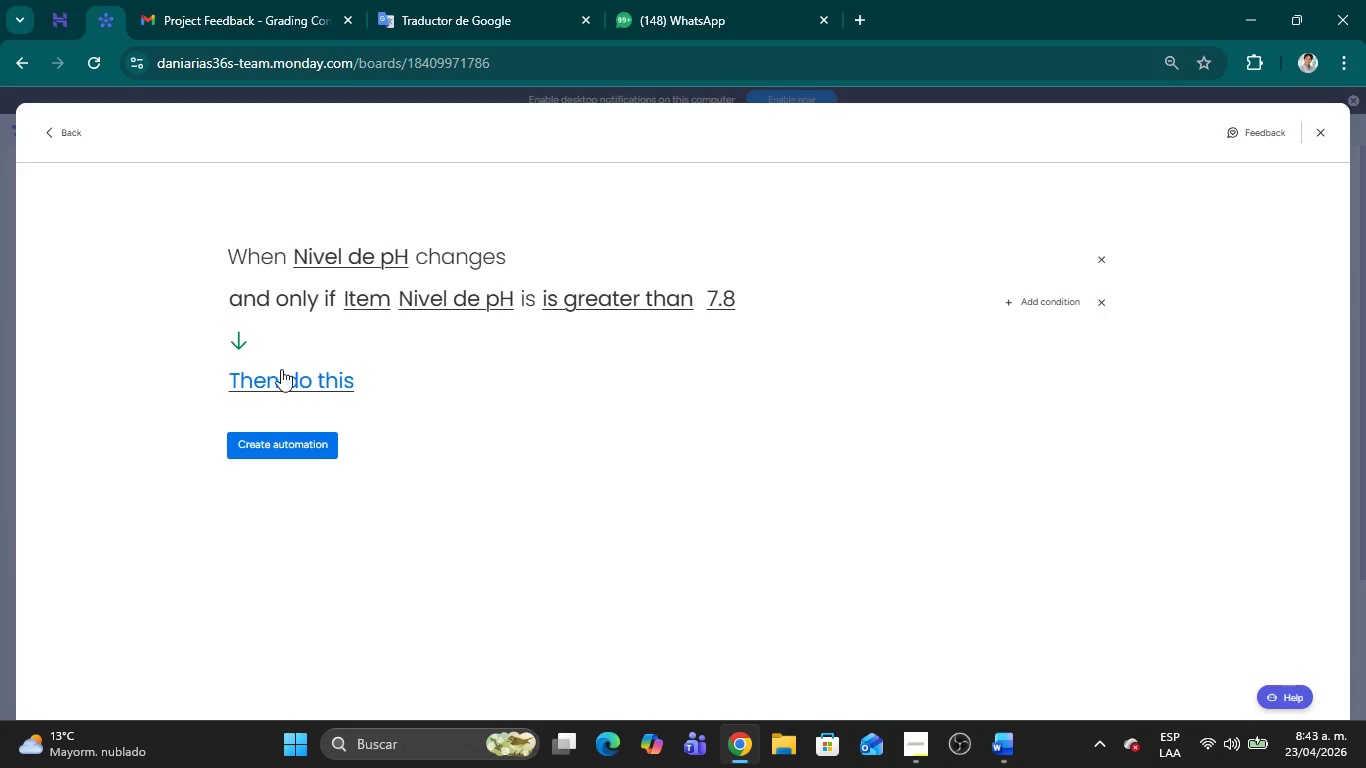 
left_click([281, 378])
 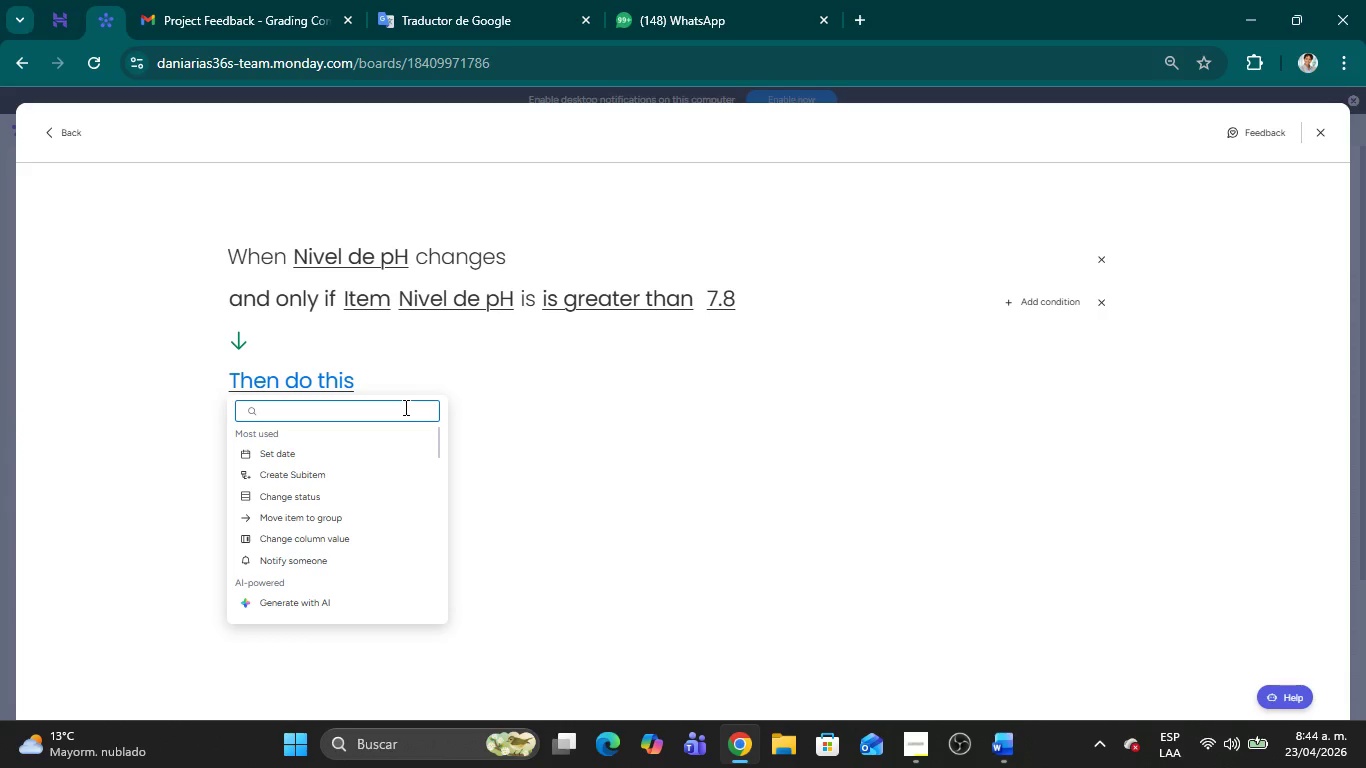 
wait(41.23)
 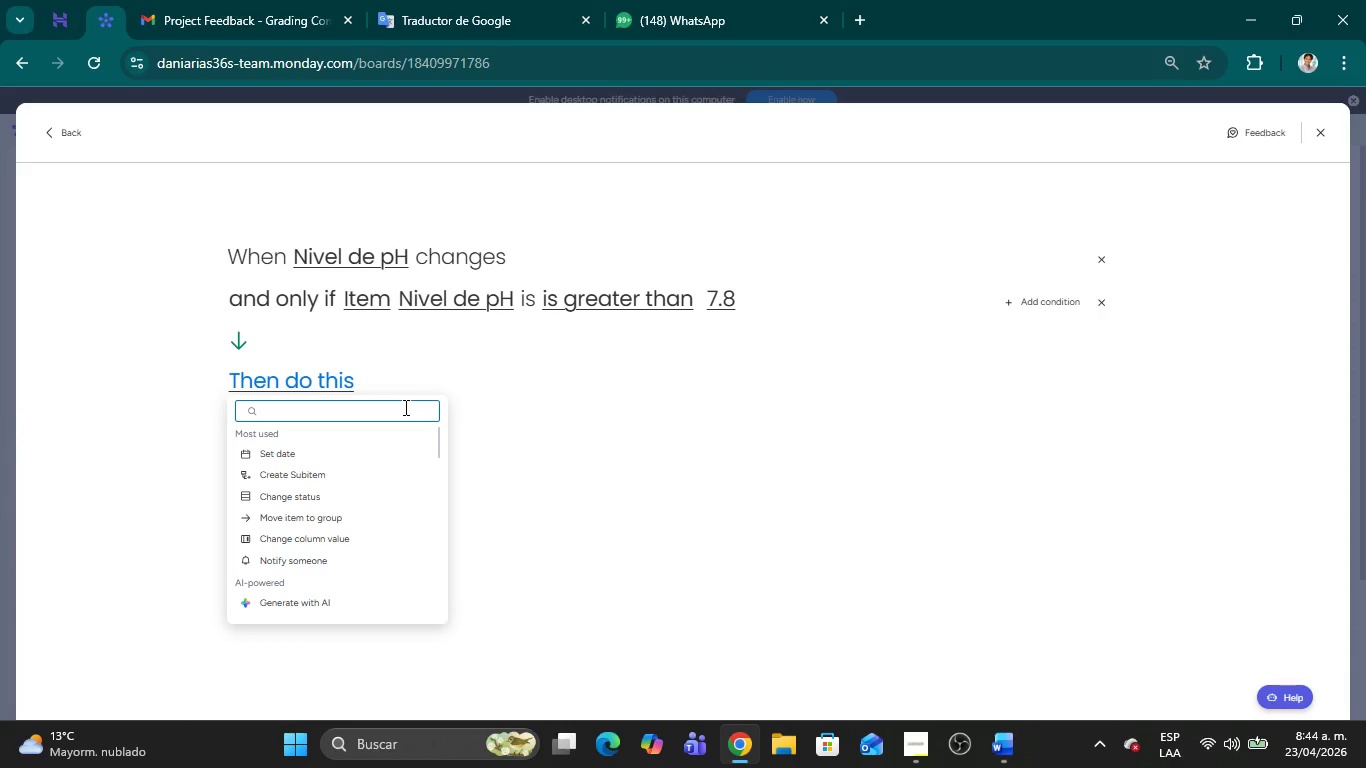 
left_click([326, 495])
 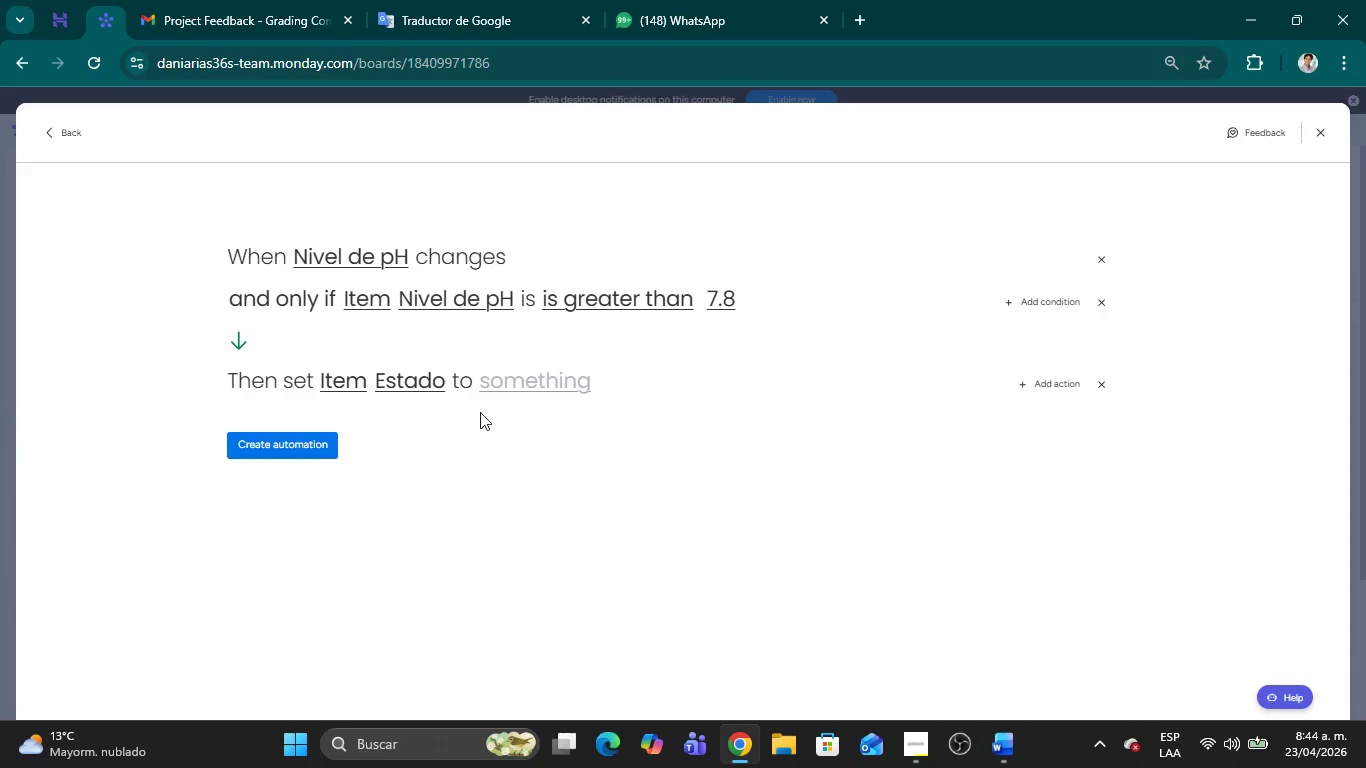 
left_click([509, 385])
 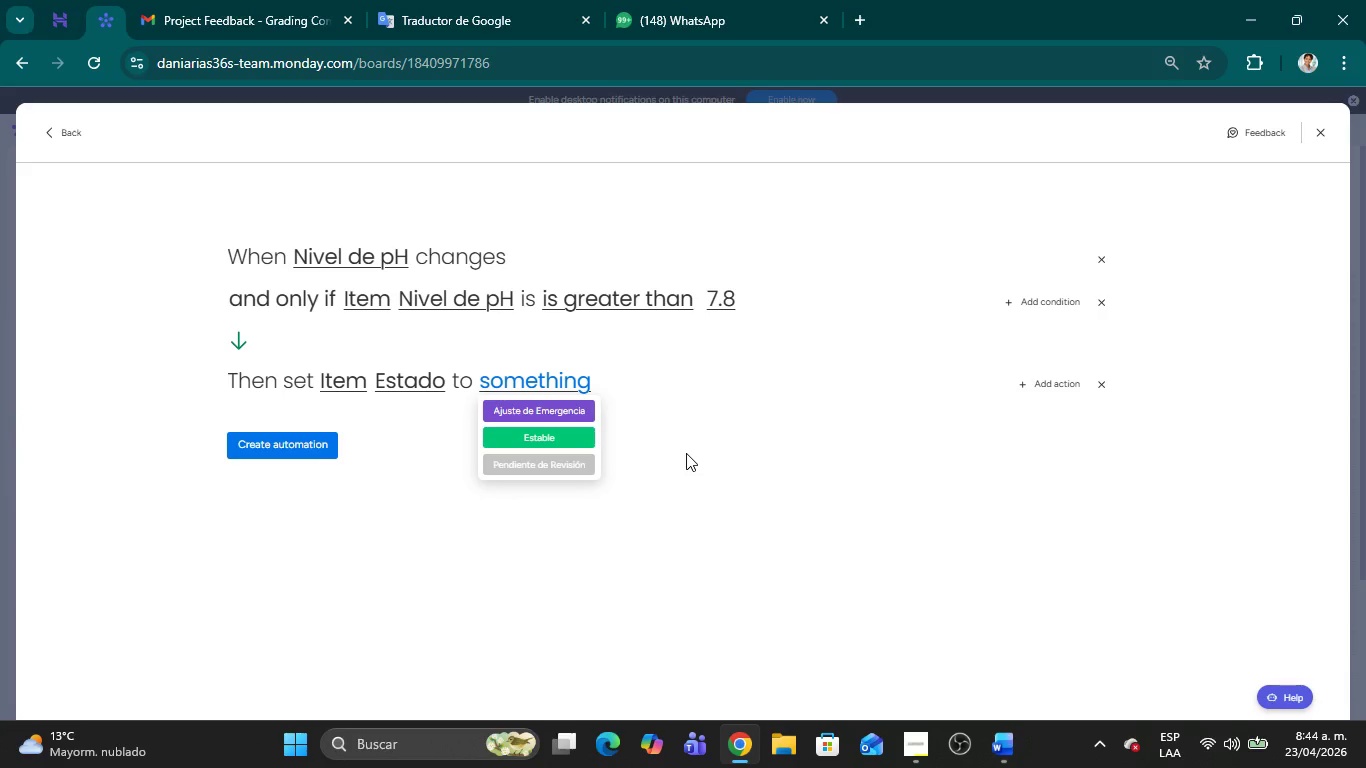 
wait(11.11)
 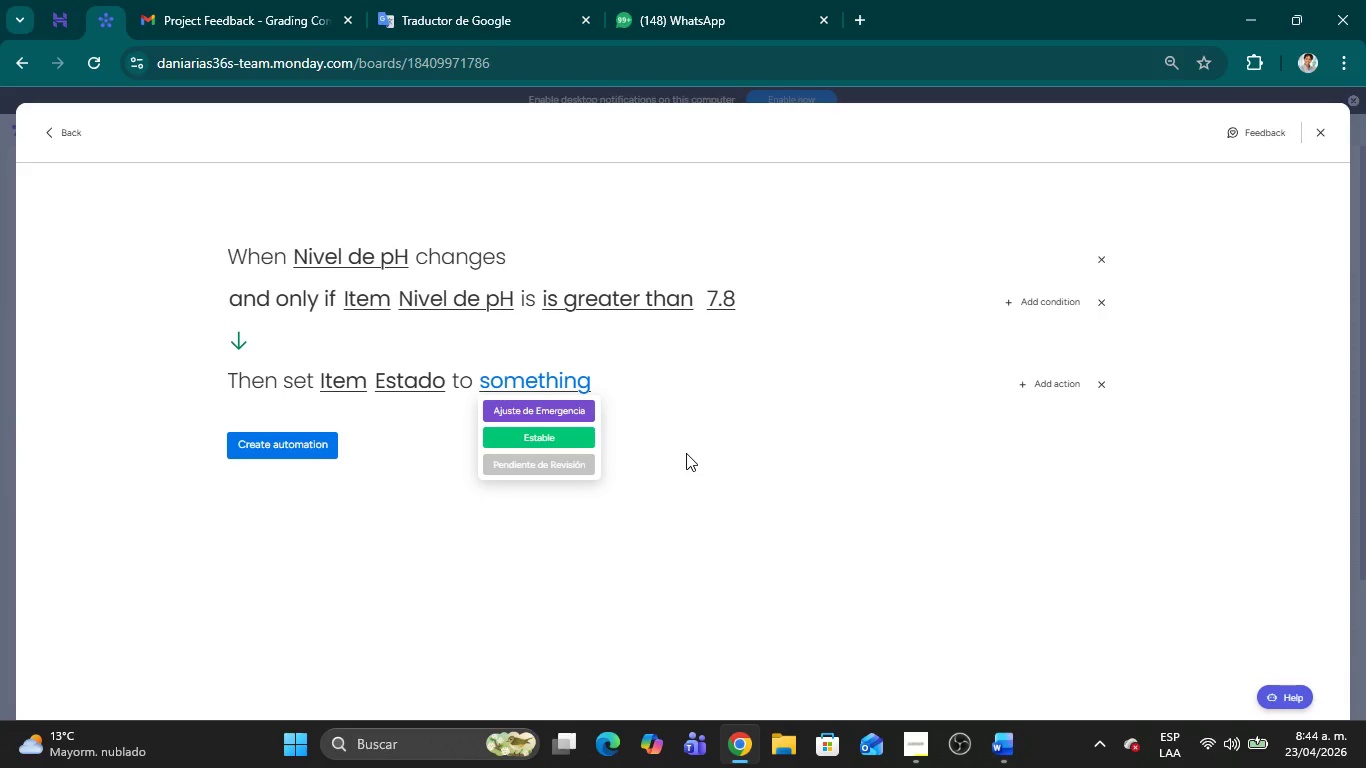 
left_click([399, 384])
 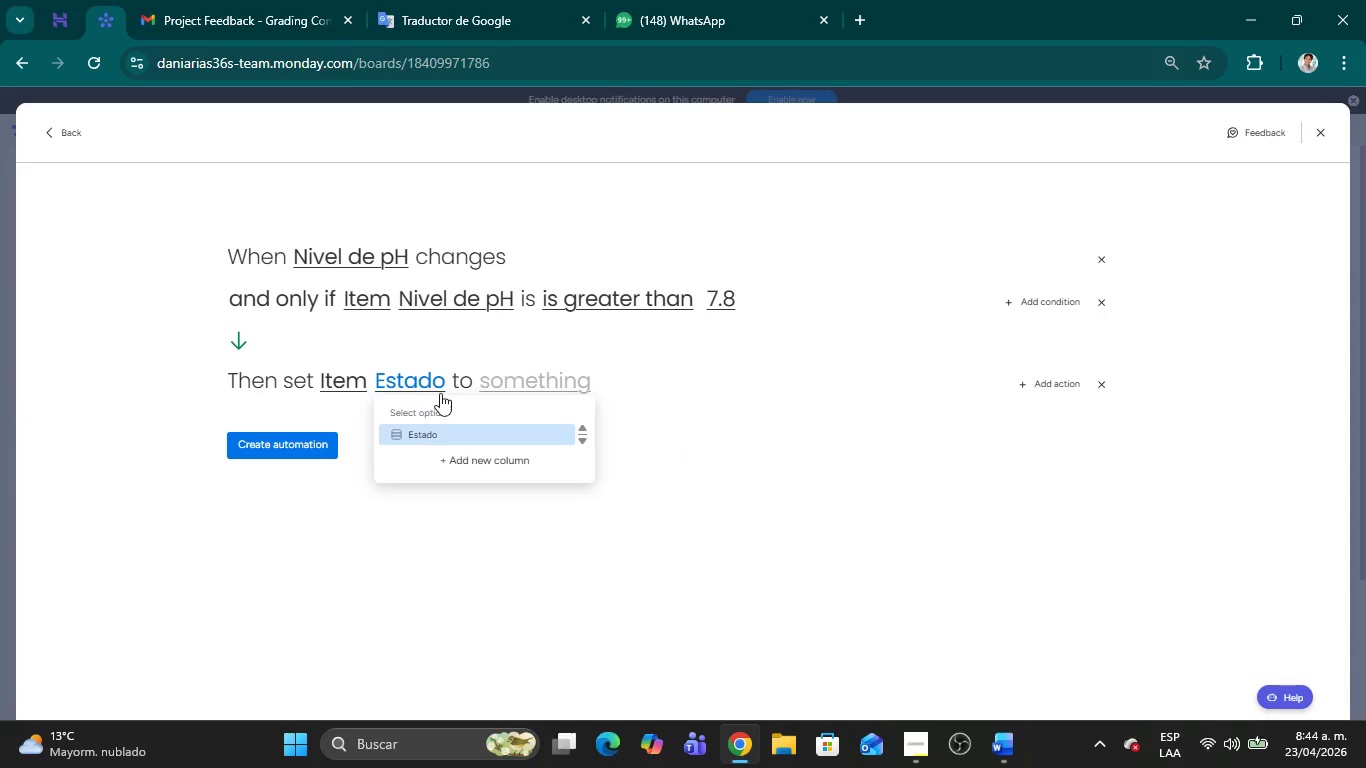 
wait(5.38)
 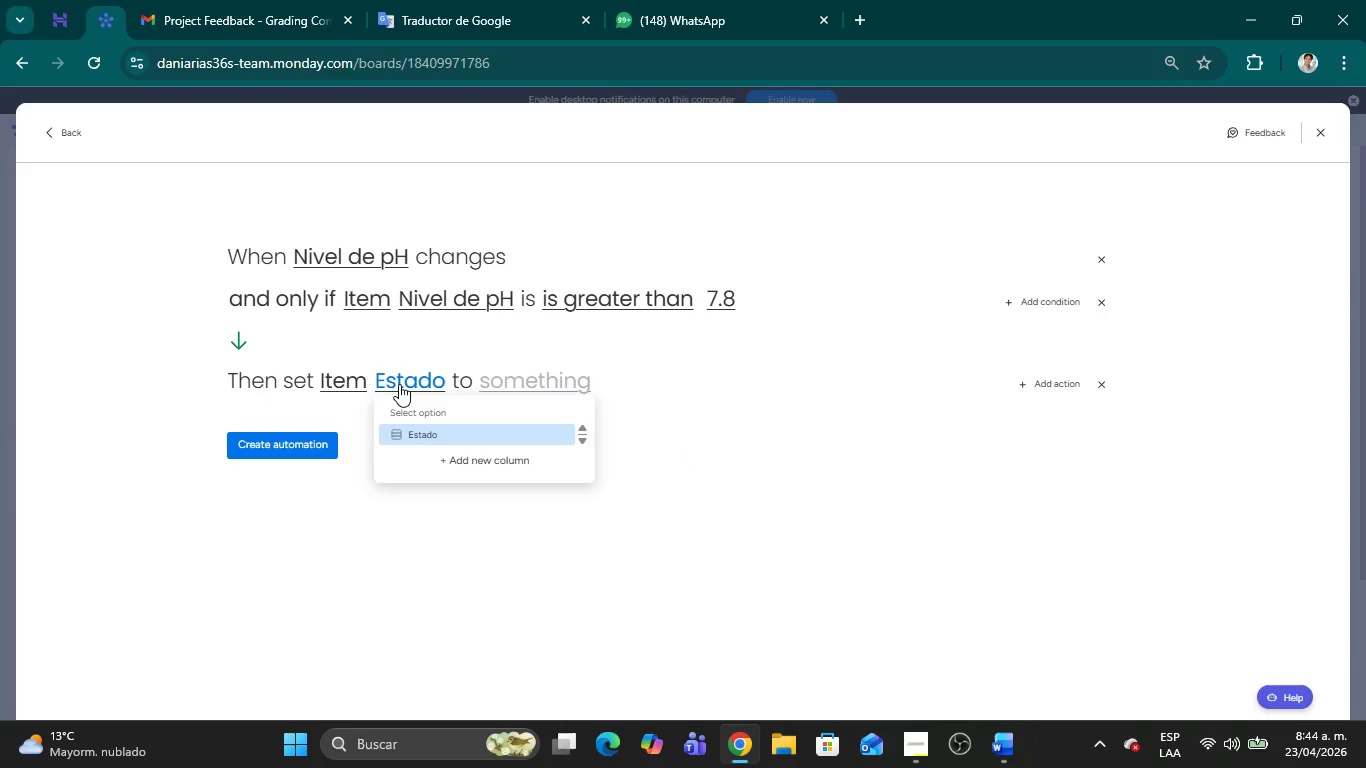 
left_click([480, 432])
 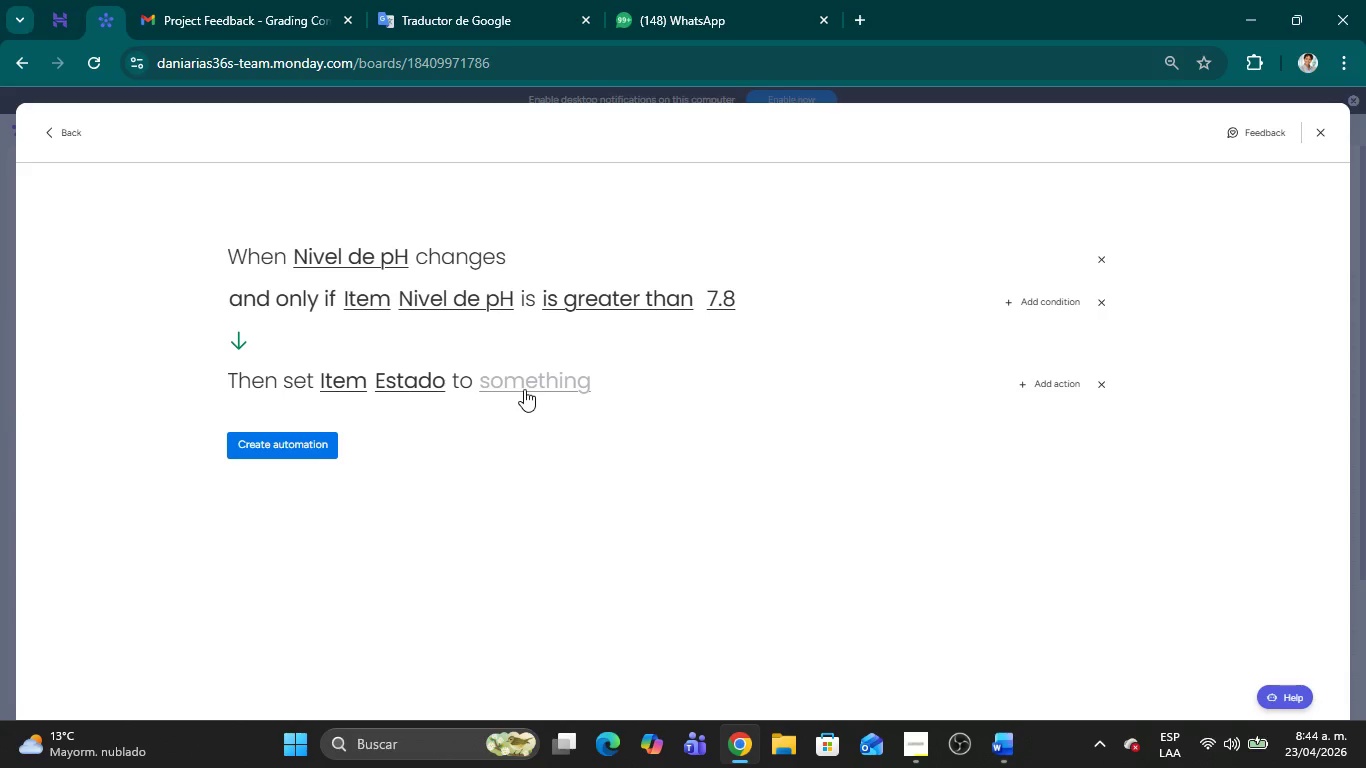 
left_click([525, 387])
 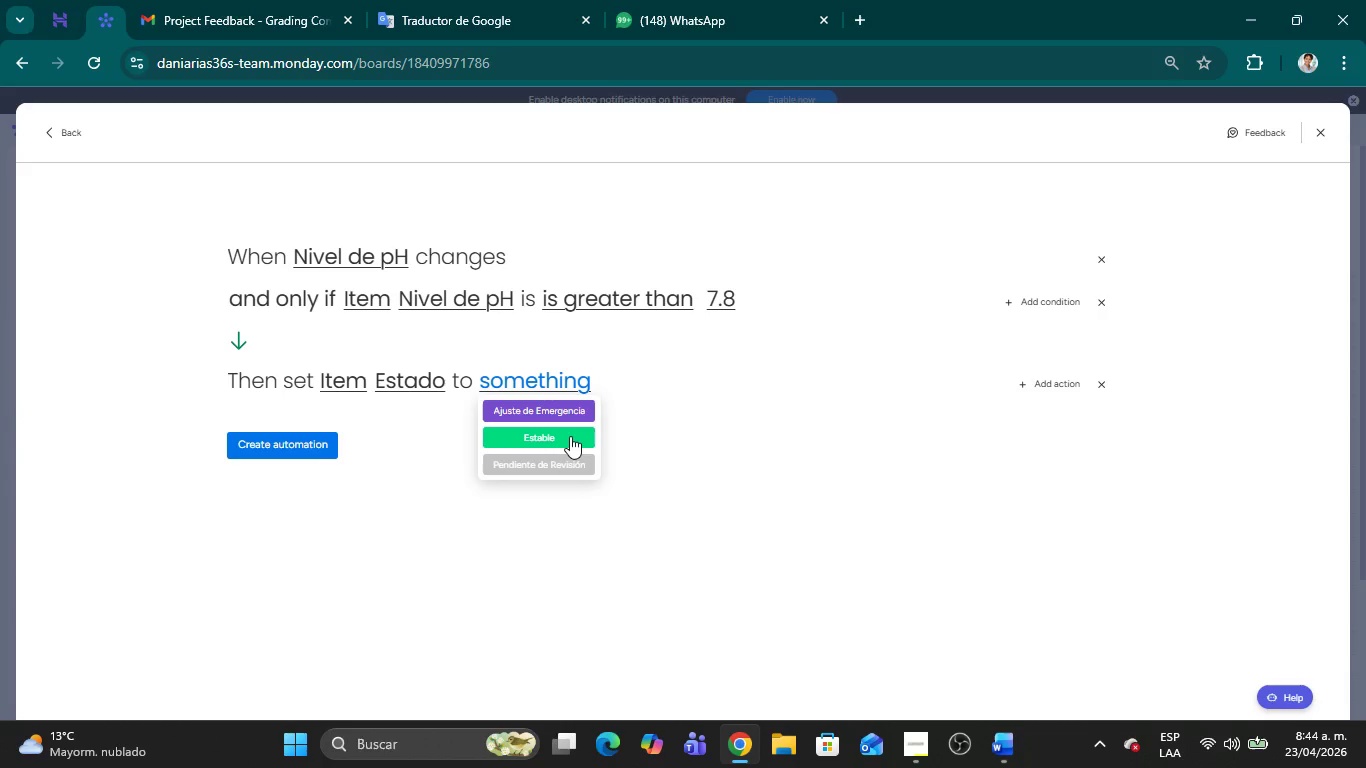 
wait(12.47)
 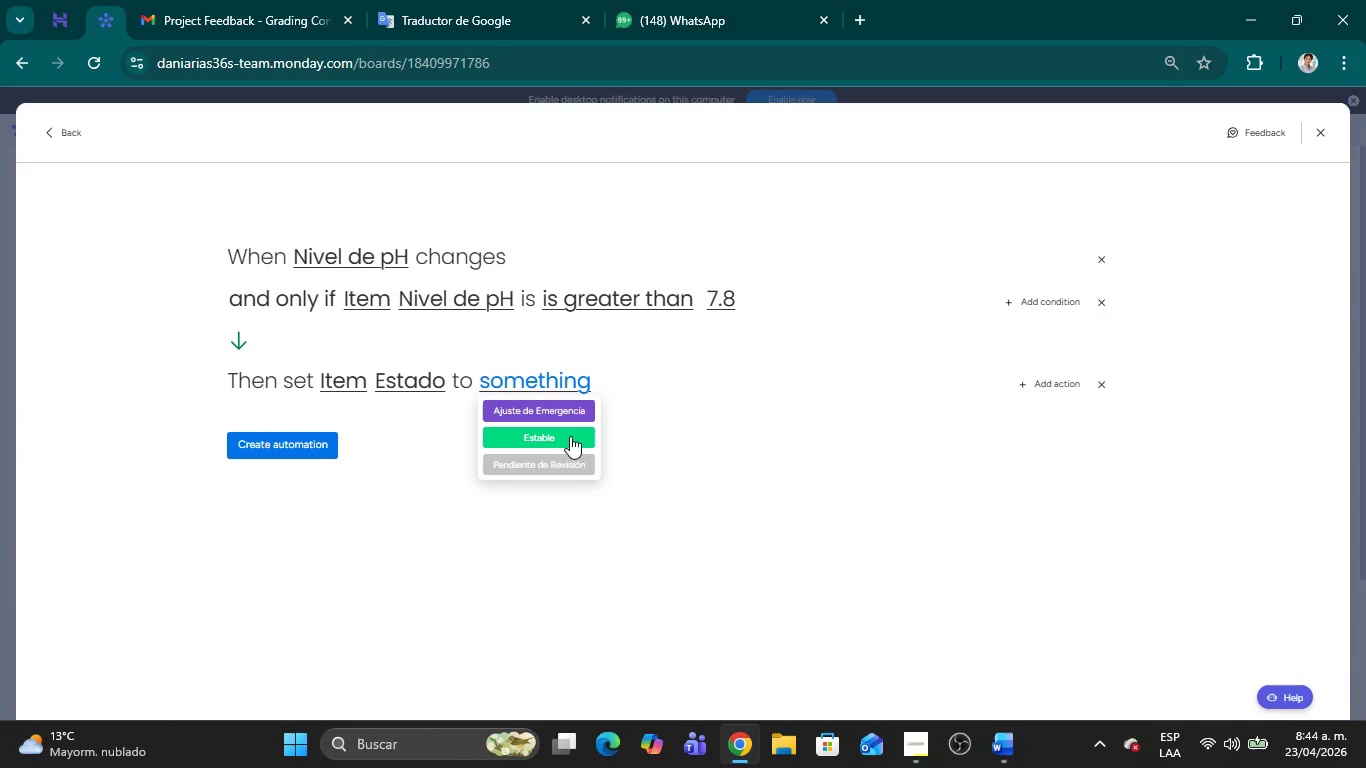 
left_click([540, 407])
 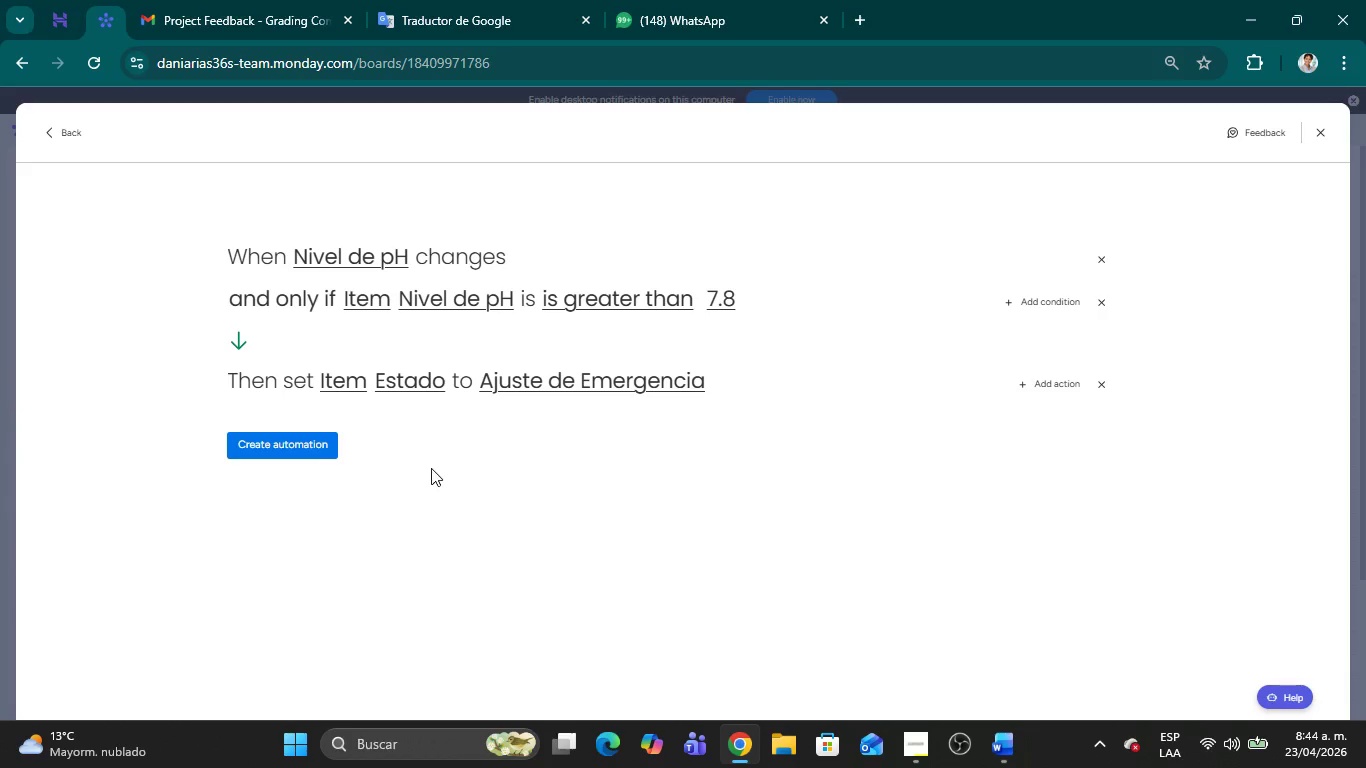 
wait(9.27)
 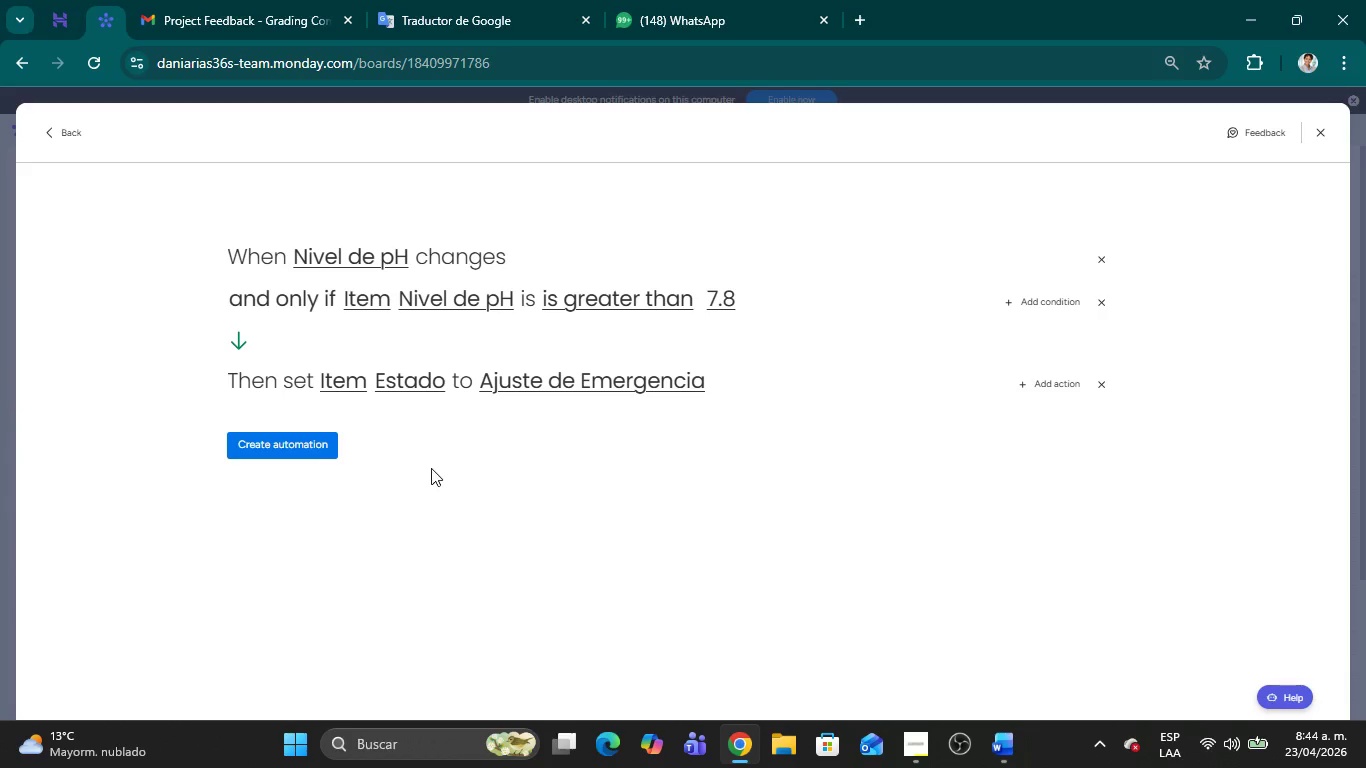 
left_click([1027, 388])
 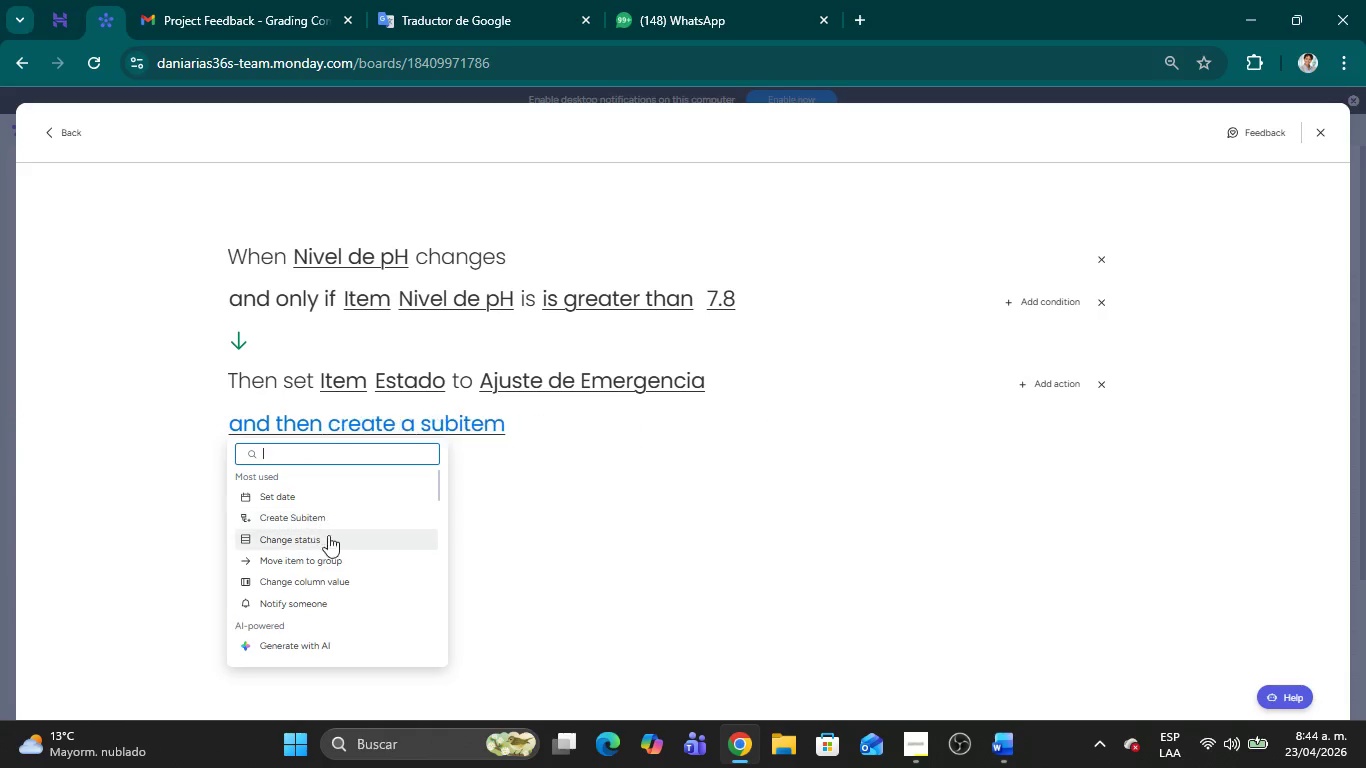 
left_click([297, 604])
 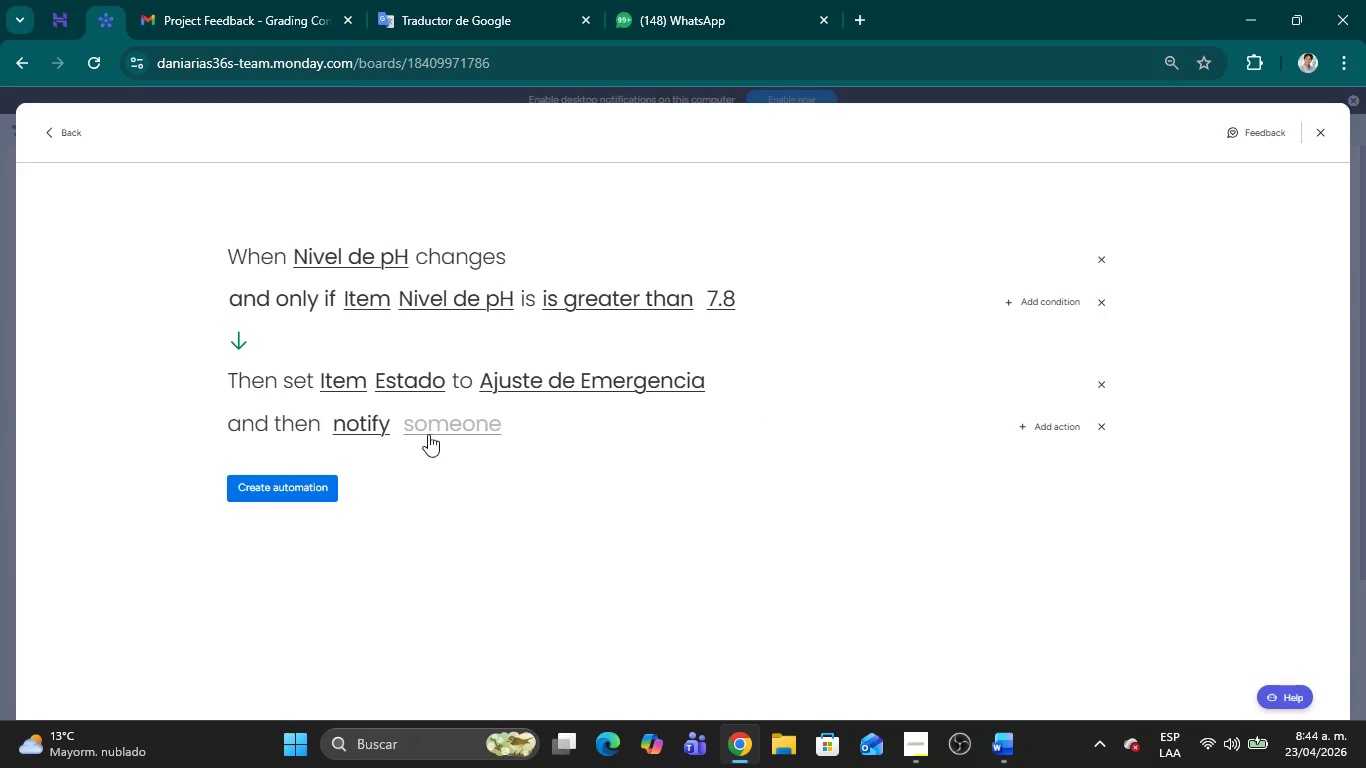 
left_click([445, 430])
 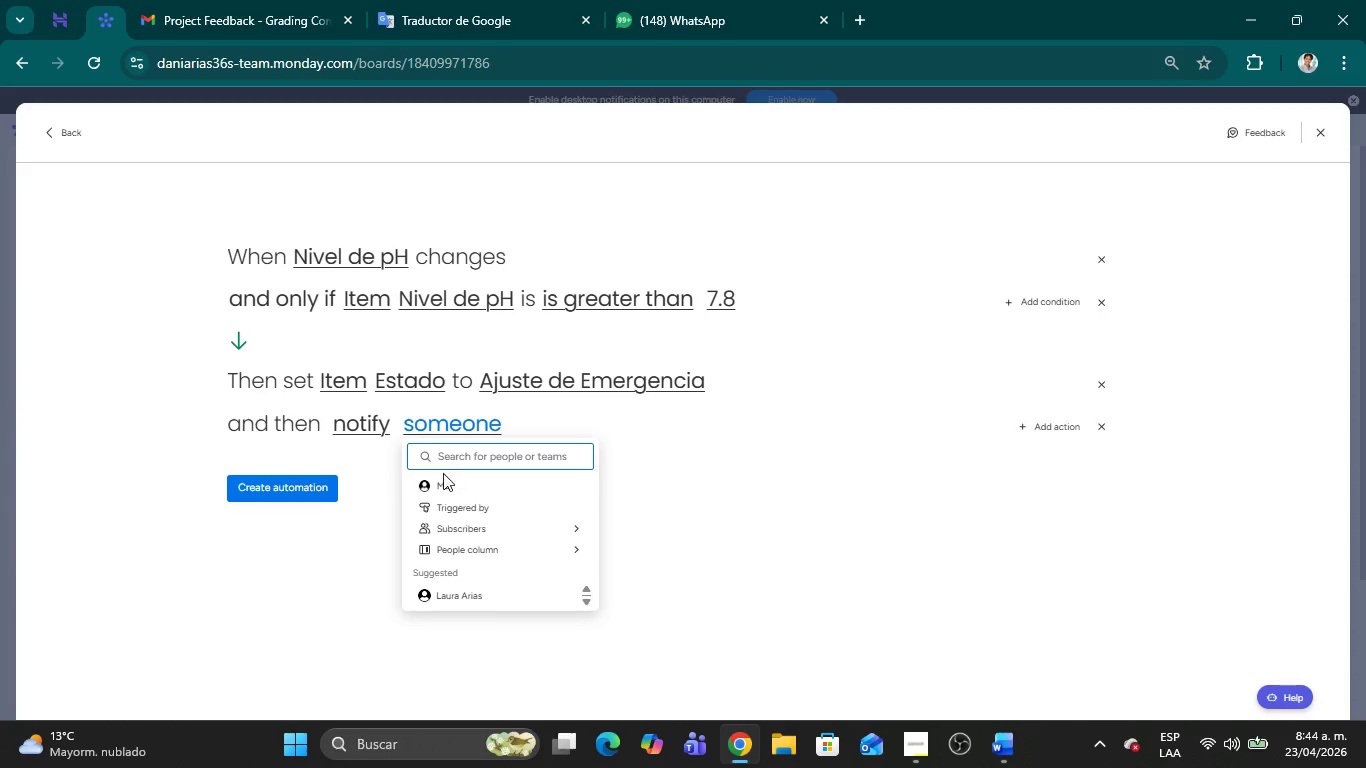 
left_click([443, 483])
 